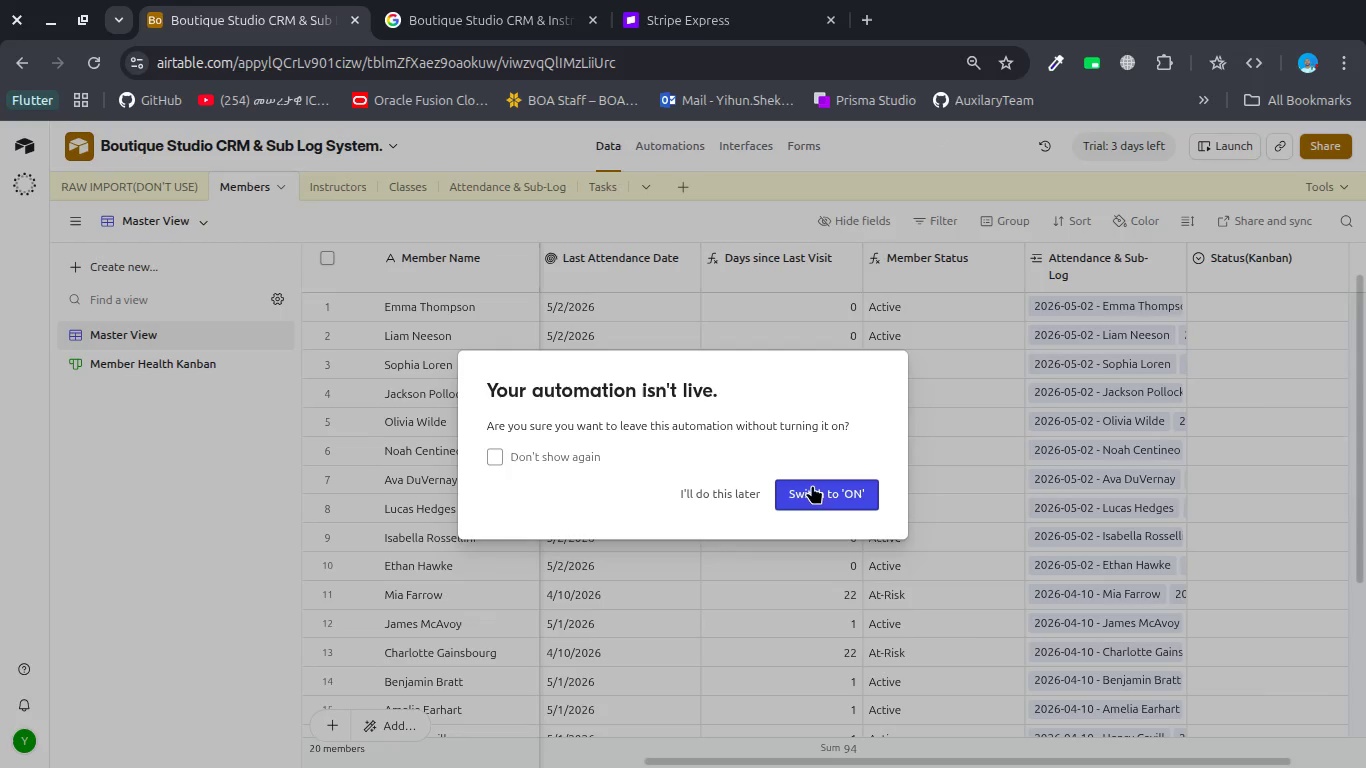 
left_click([744, 489])
 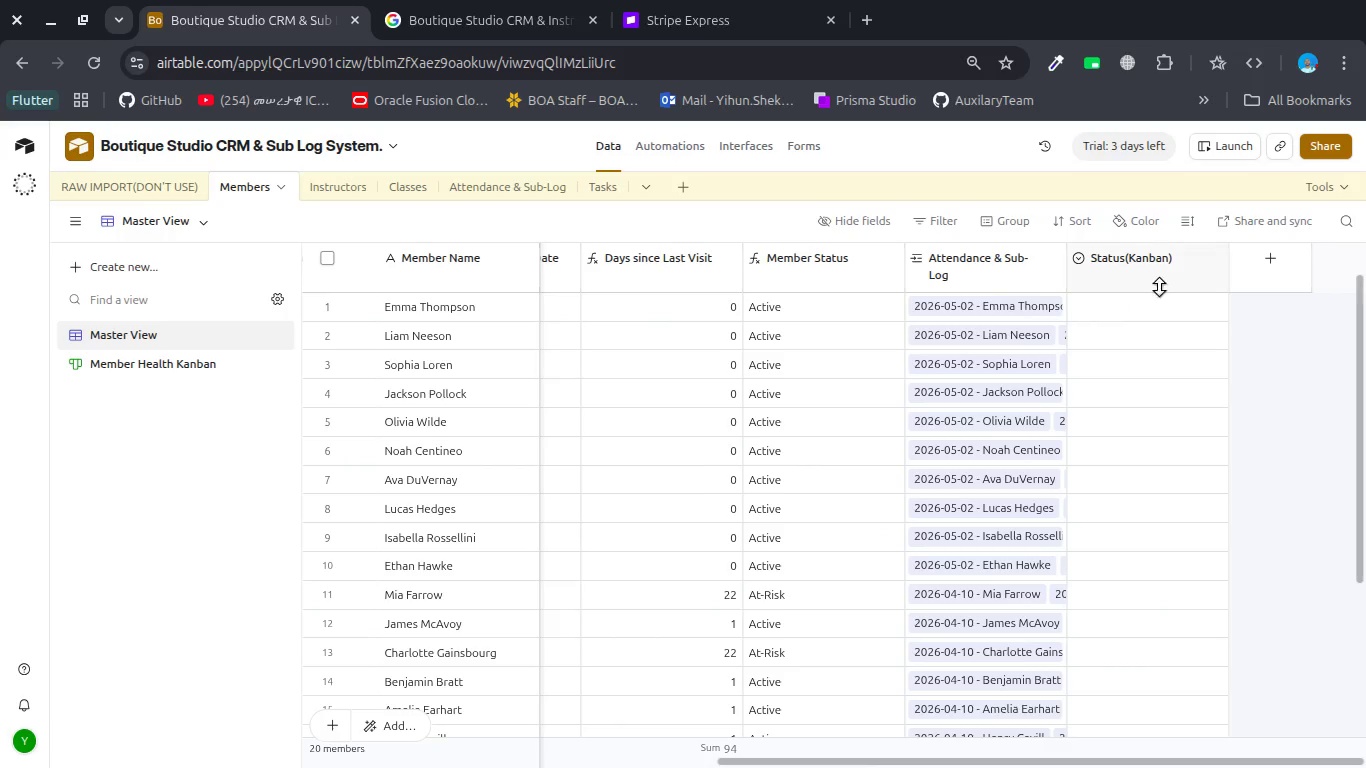 
double_click([1163, 272])
 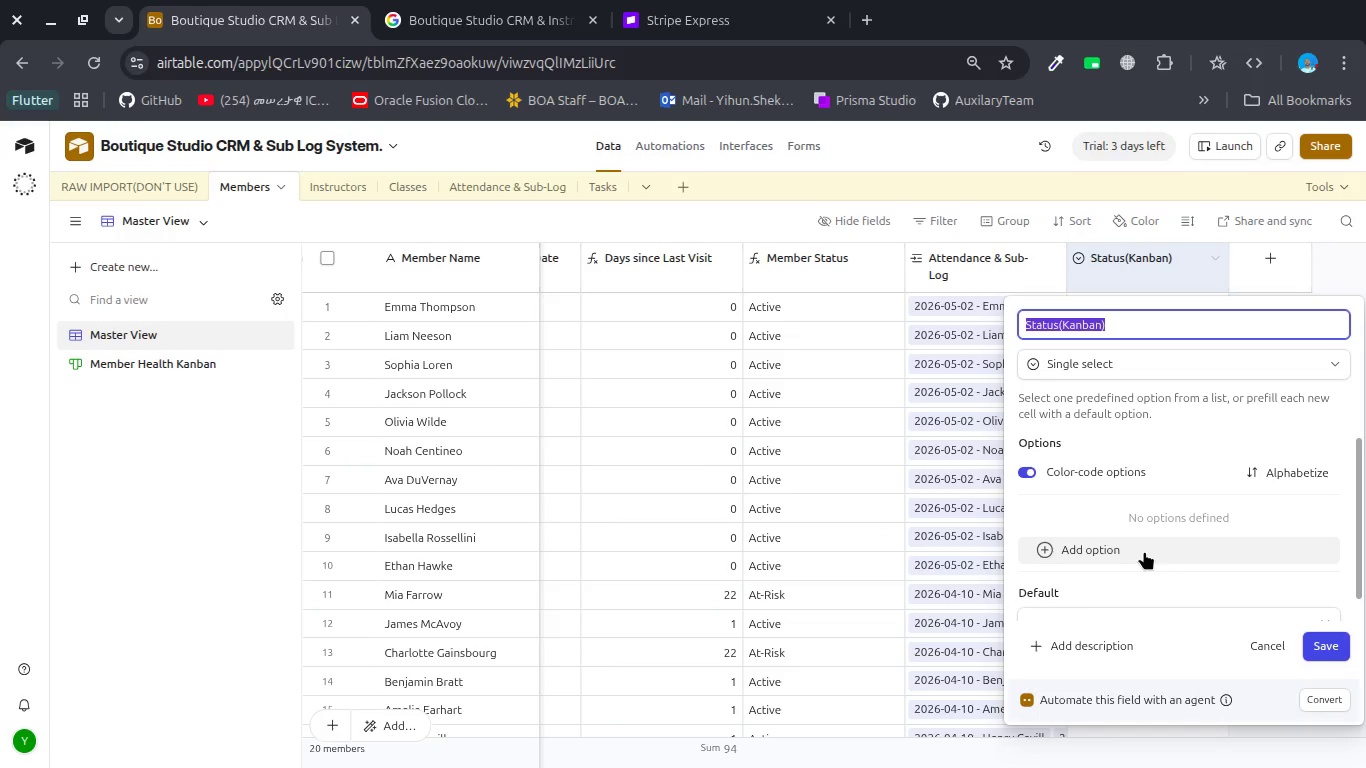 
left_click([1144, 551])
 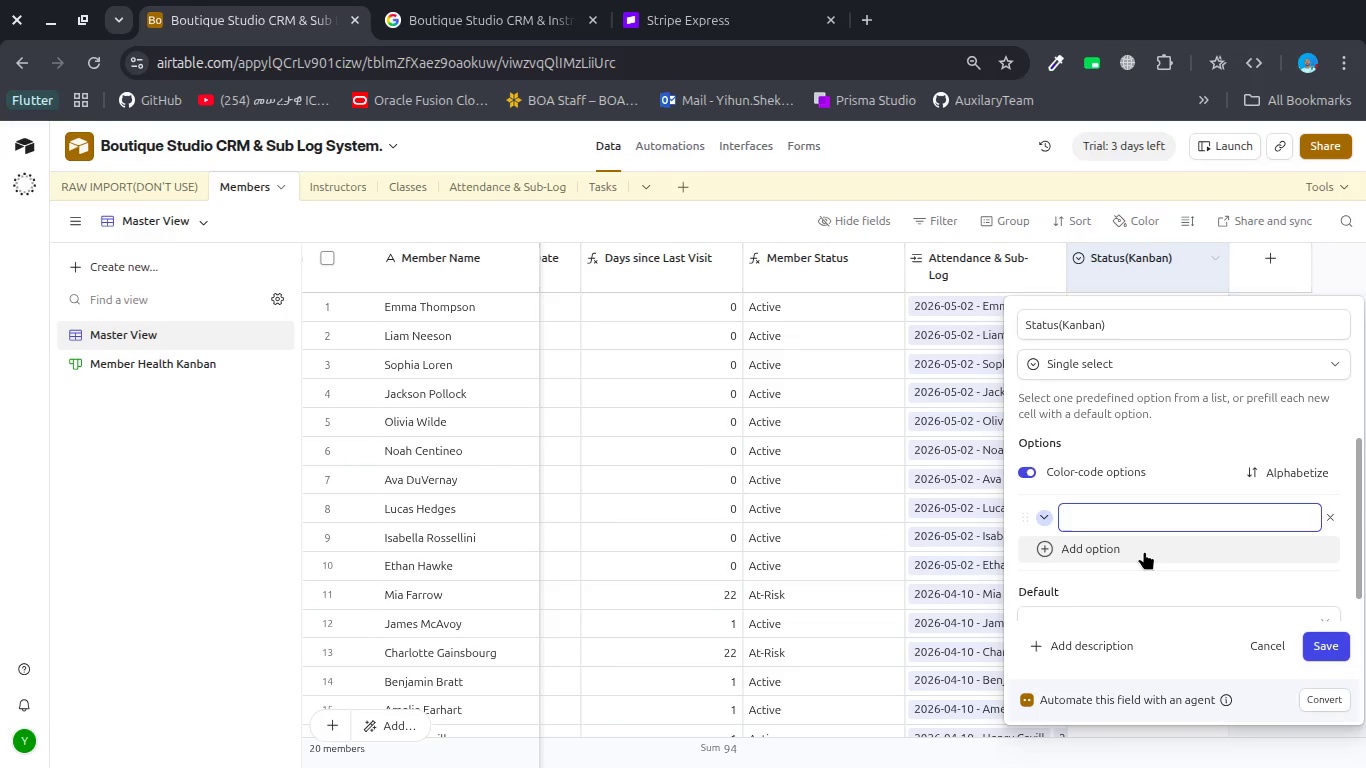 
type(At_)
key(Backspace)
type(_)
key(Backspace)
type(-Risk)
 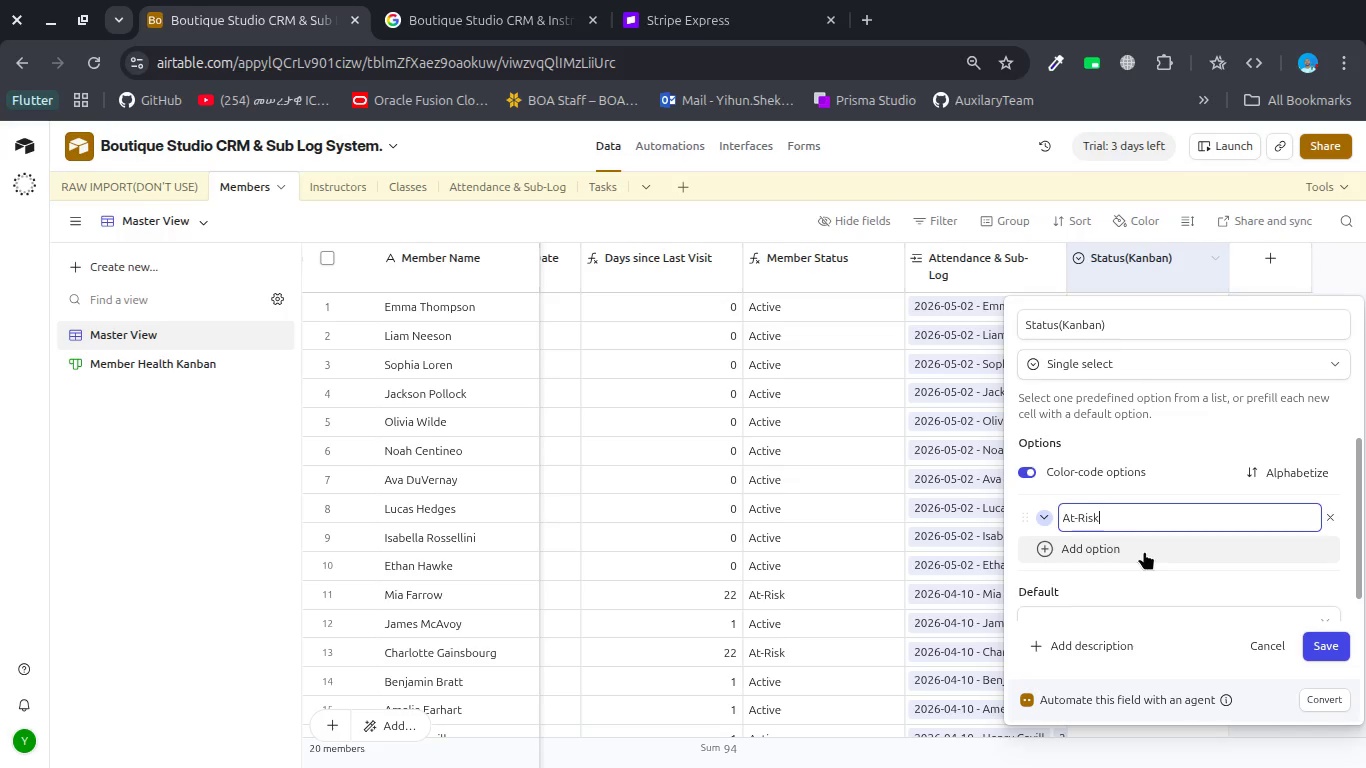 
key(Enter)
 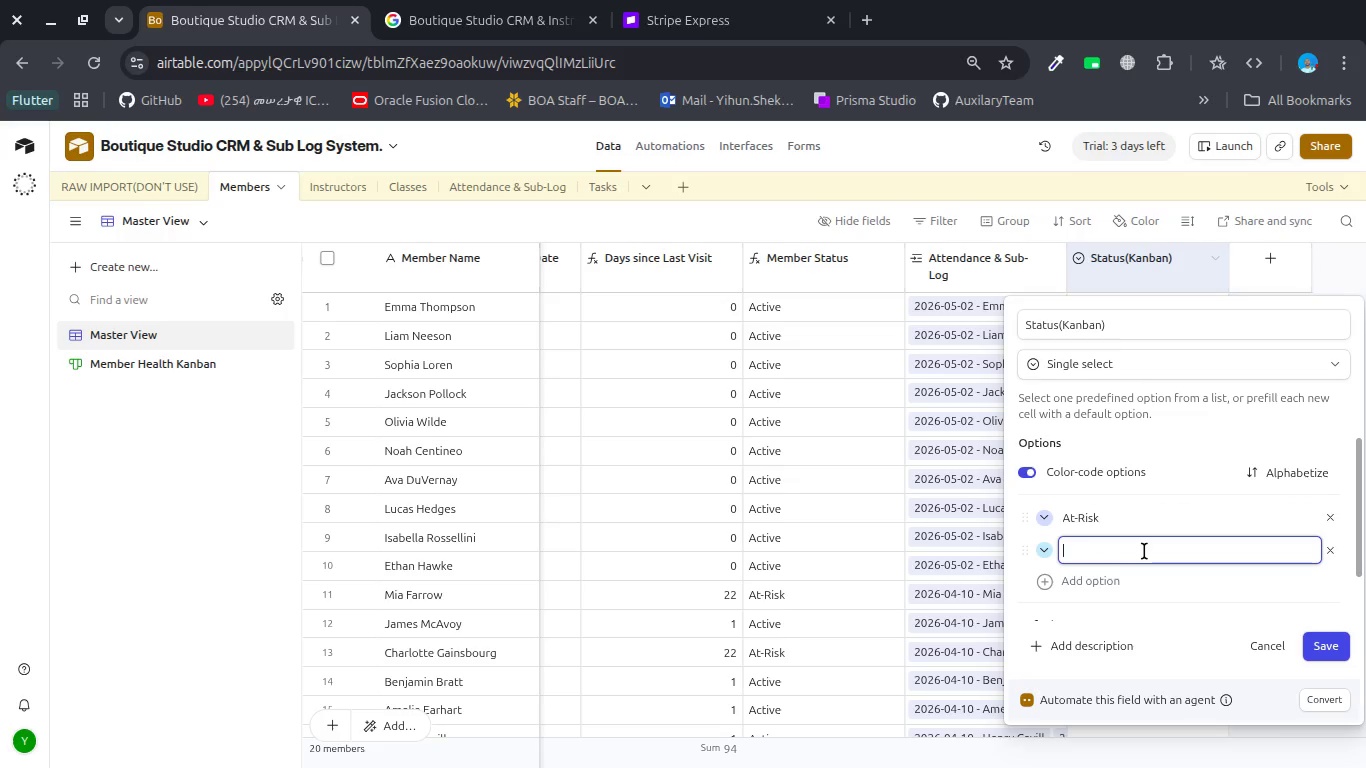 
type(Active)
 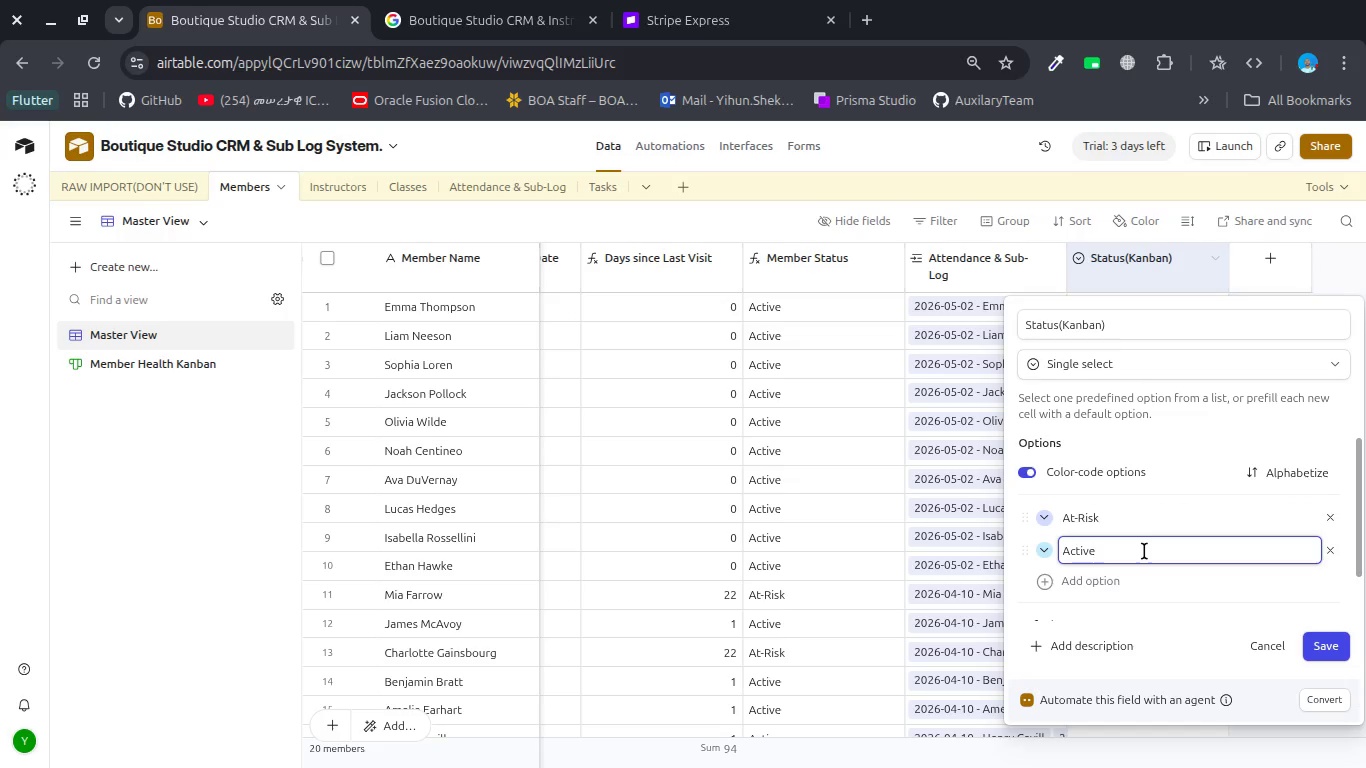 
key(Enter)
 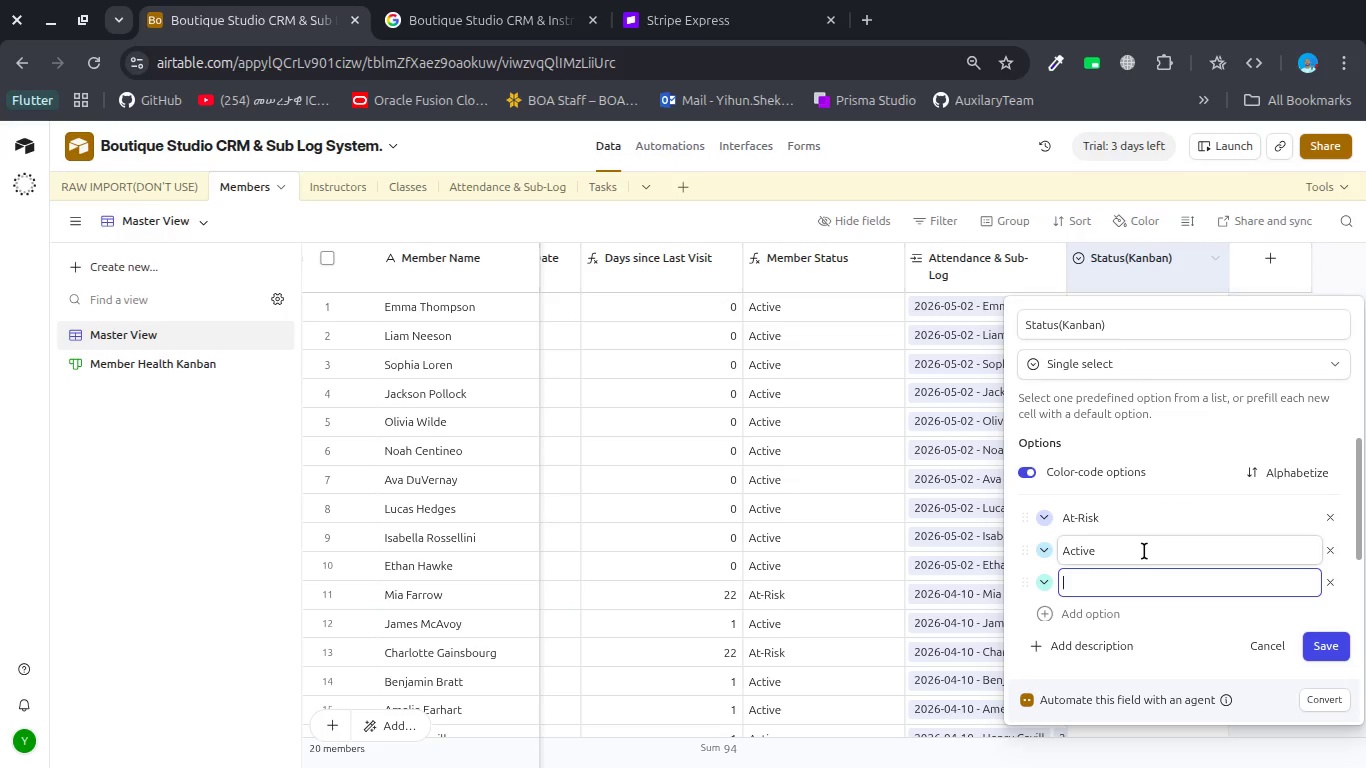 
wait(10.46)
 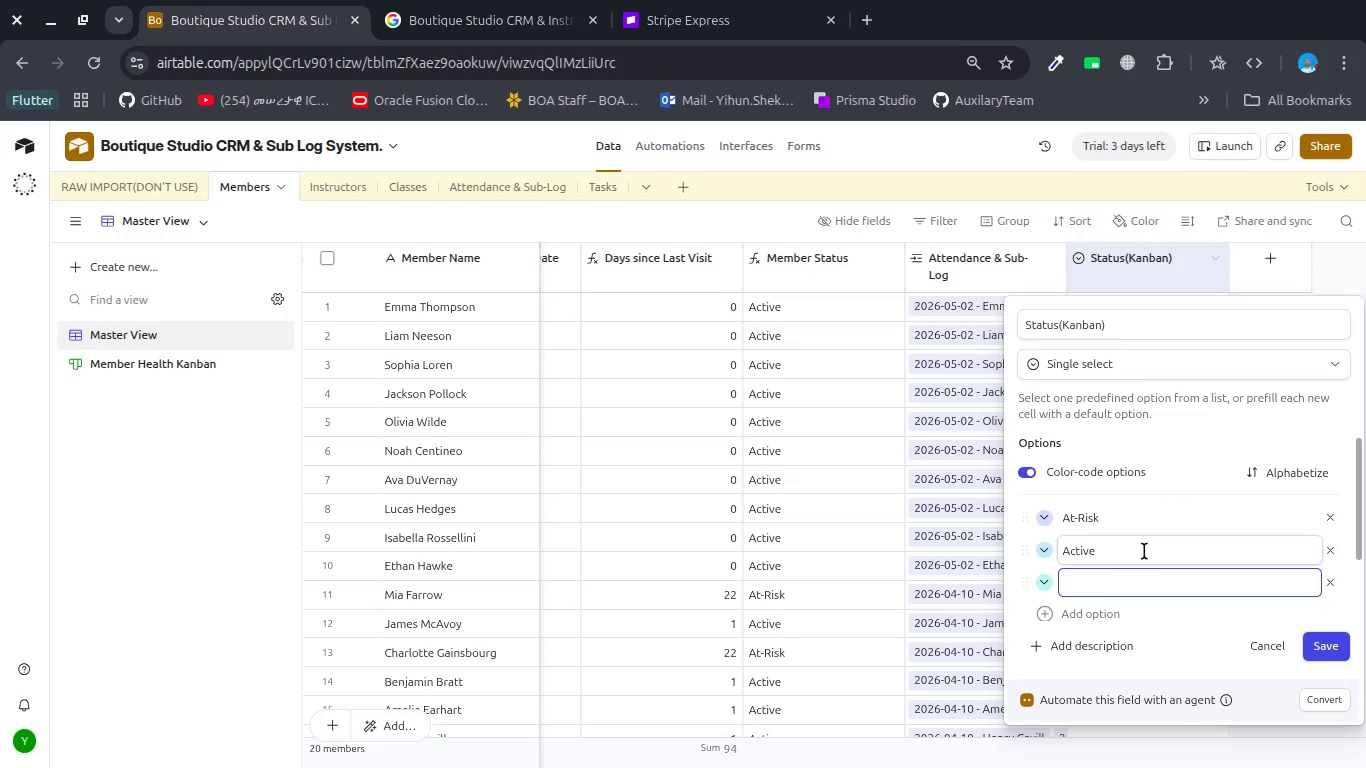 
type(Lapsed)
 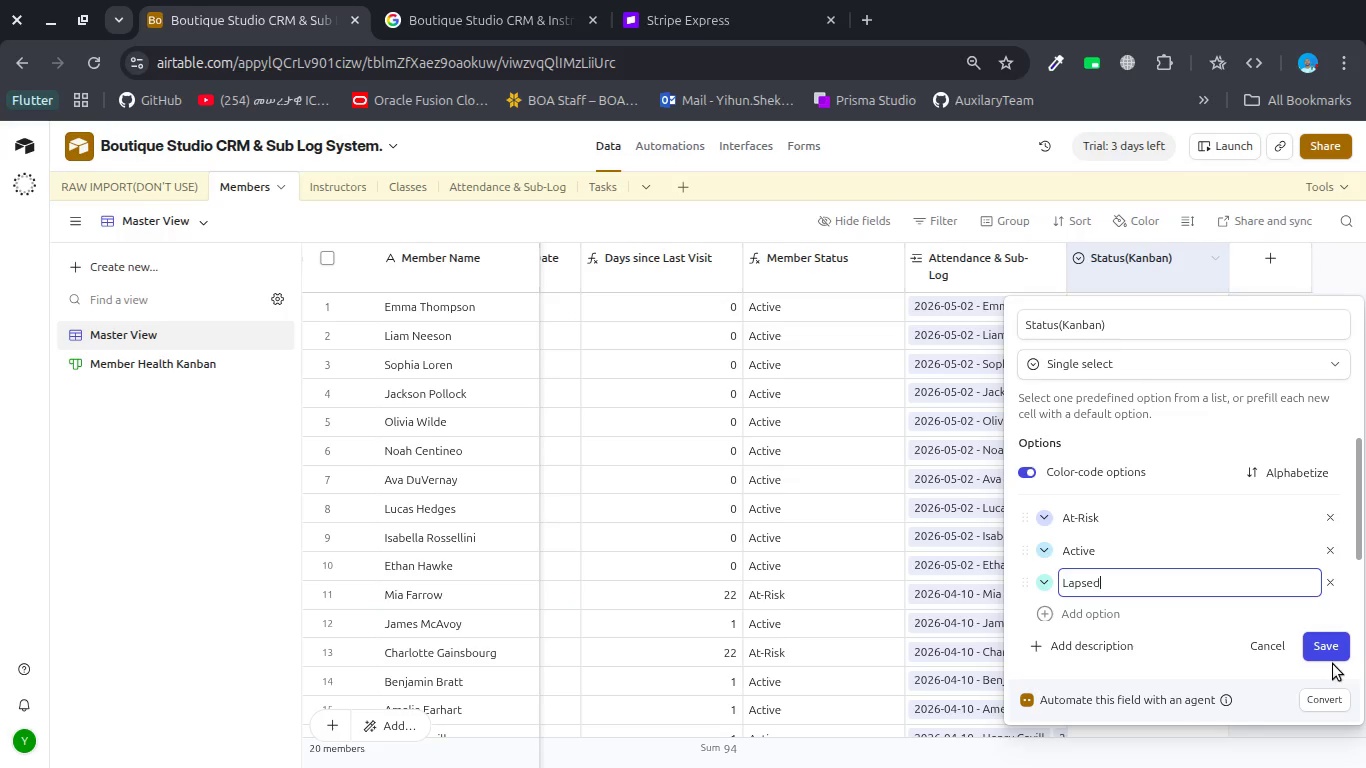 
left_click([1333, 647])
 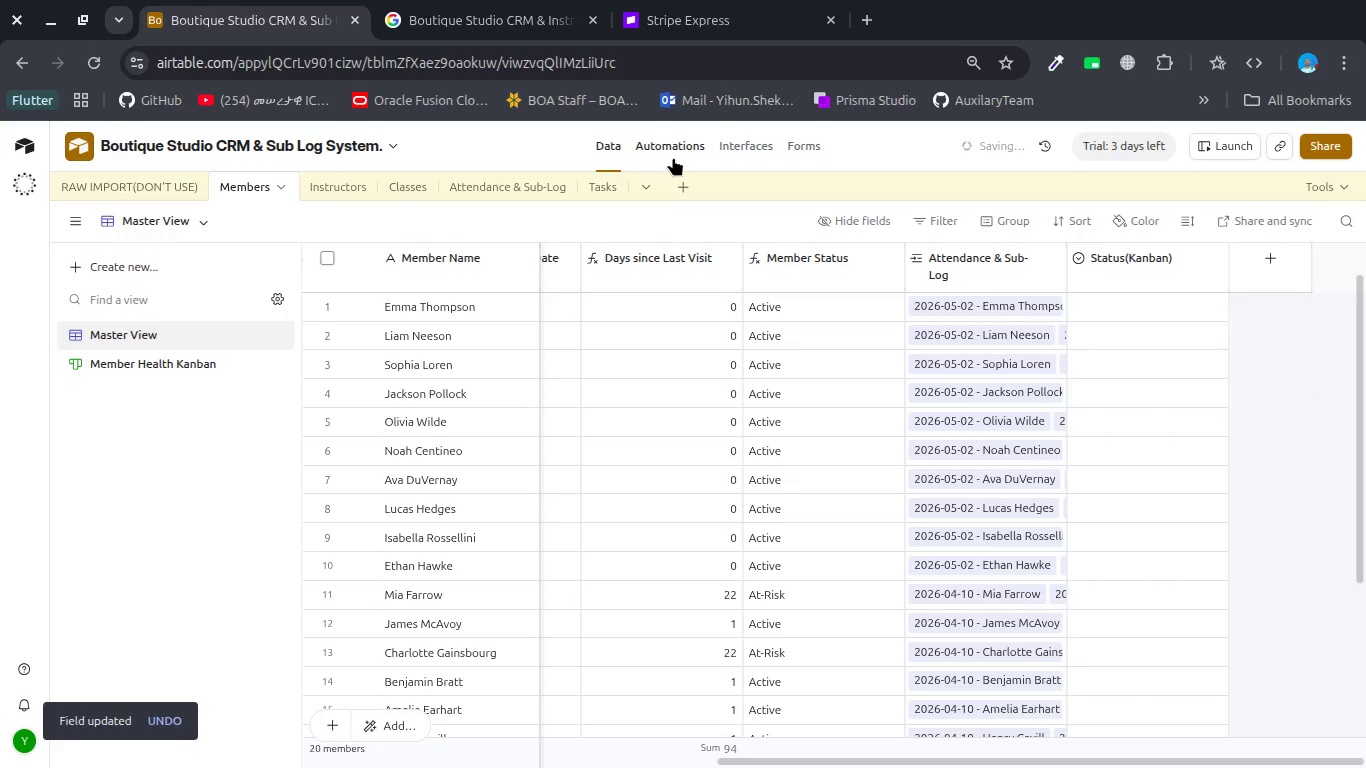 
left_click([673, 157])
 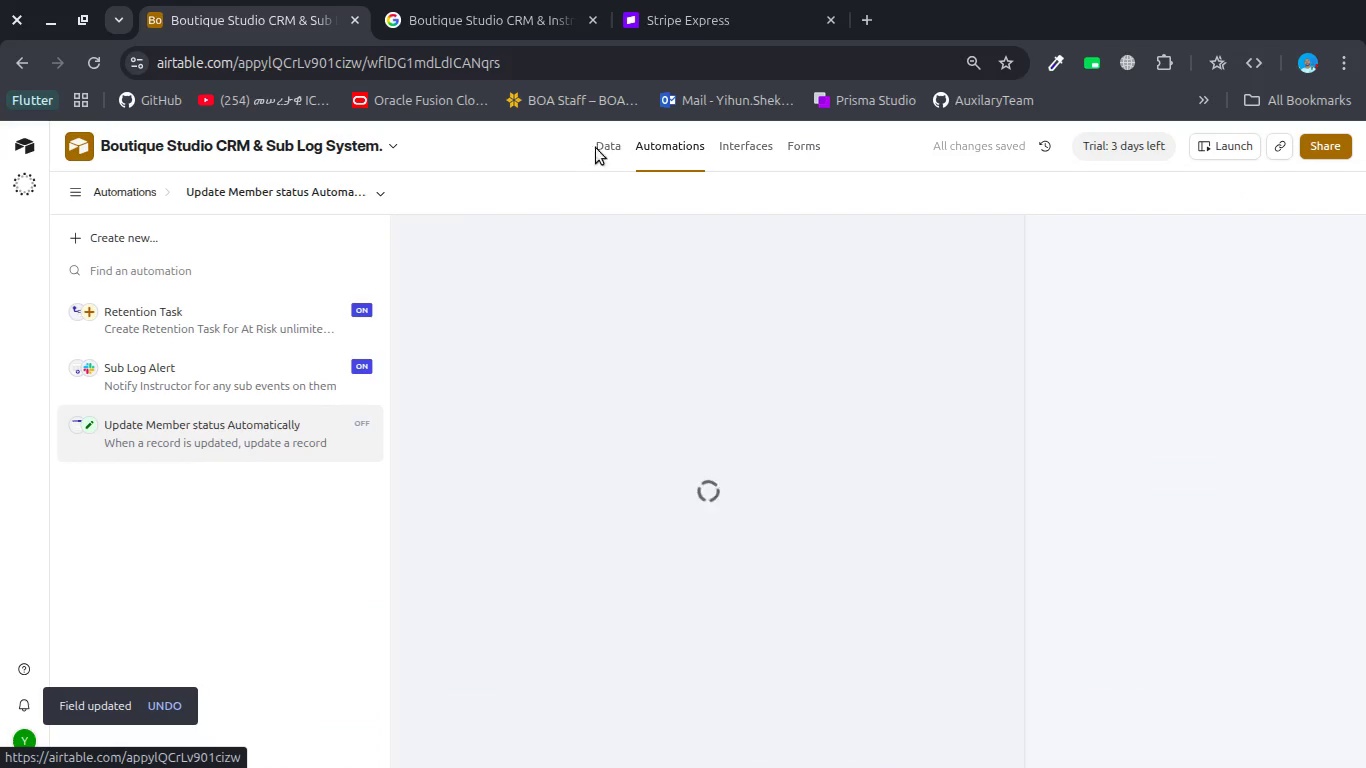 
left_click([602, 151])
 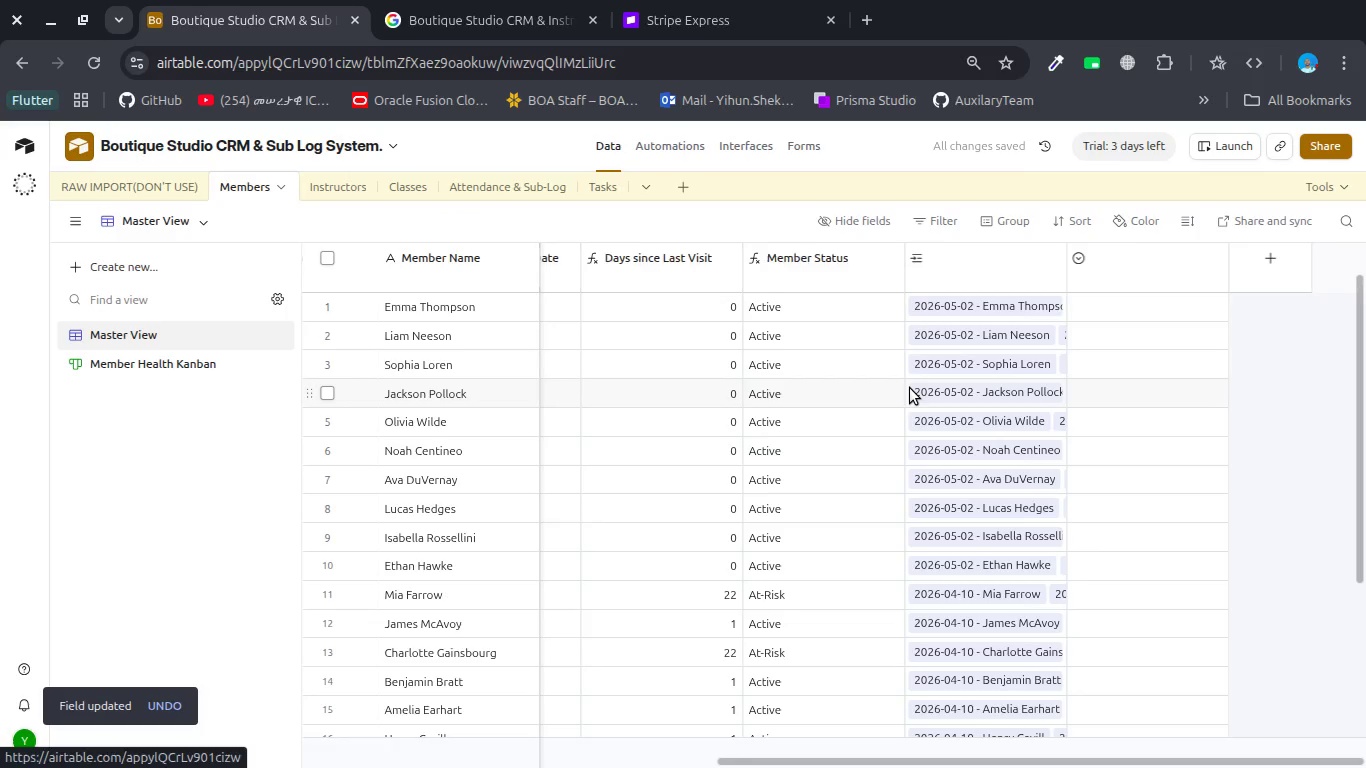 
scroll: coordinate [910, 388], scroll_direction: down, amount: 4.0
 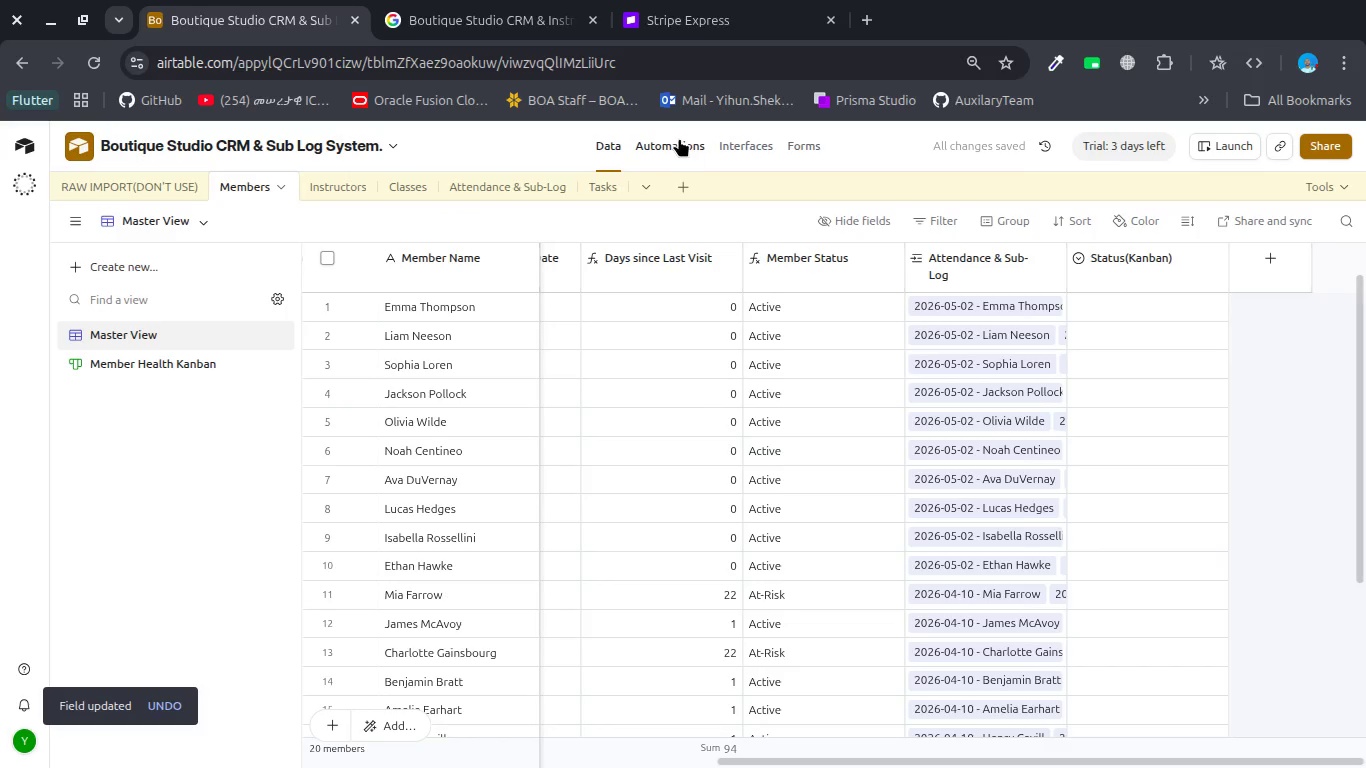 
left_click([676, 135])
 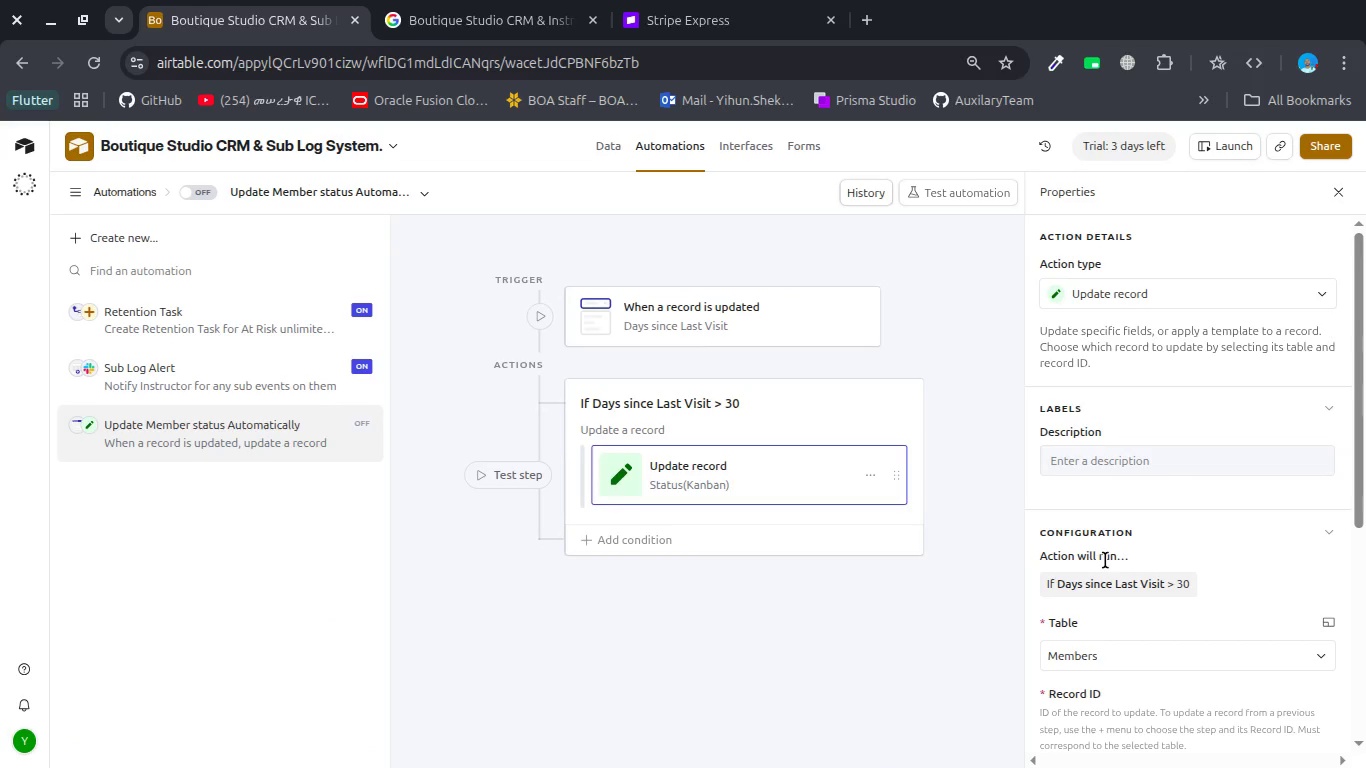 
scroll: coordinate [1140, 600], scroll_direction: down, amount: 3.0
 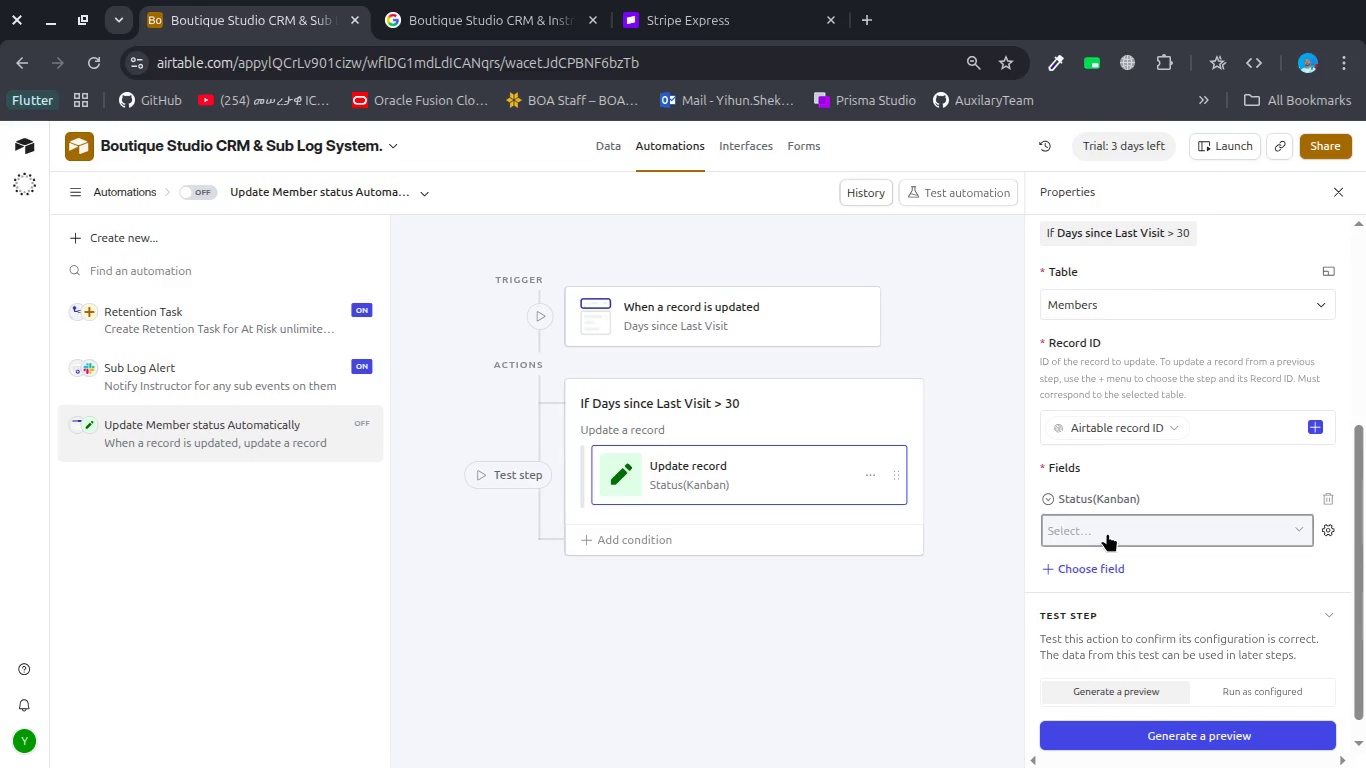 
left_click([1107, 533])
 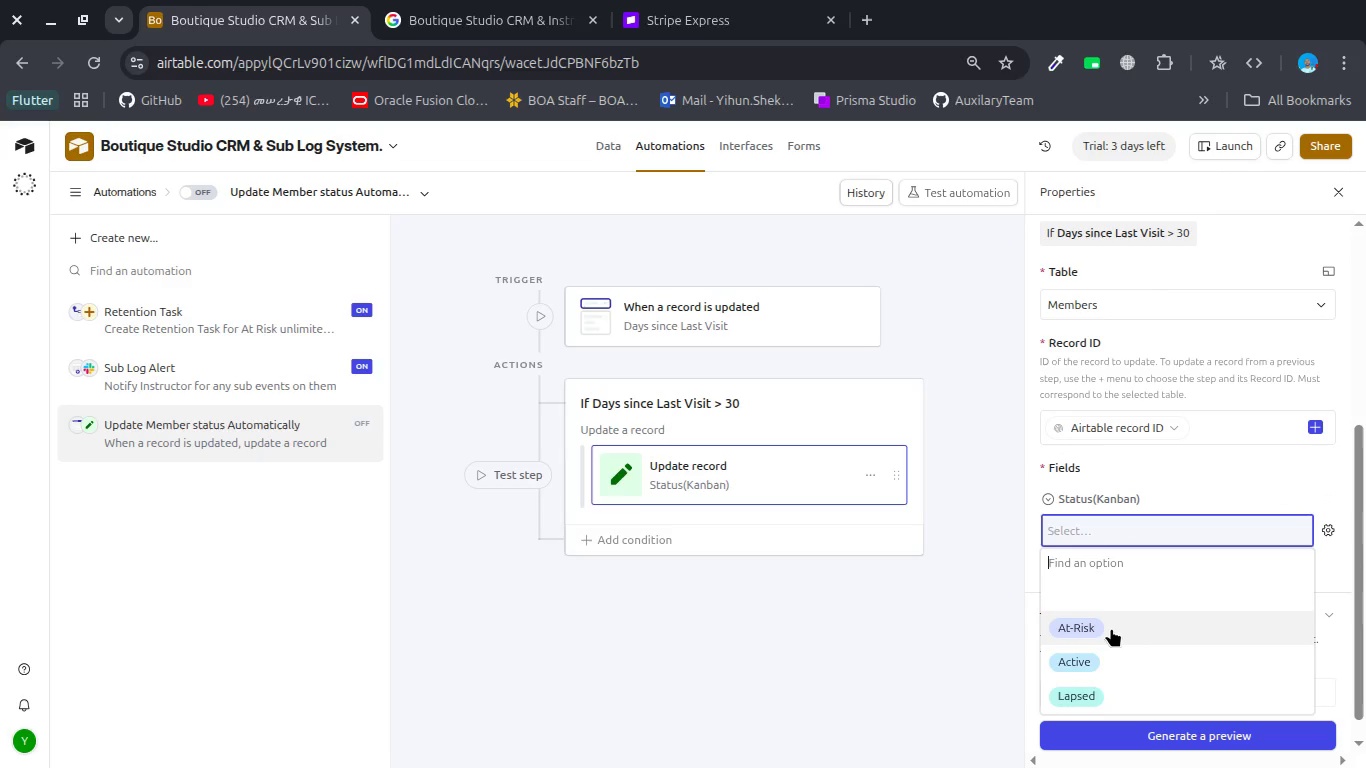 
left_click([1111, 628])
 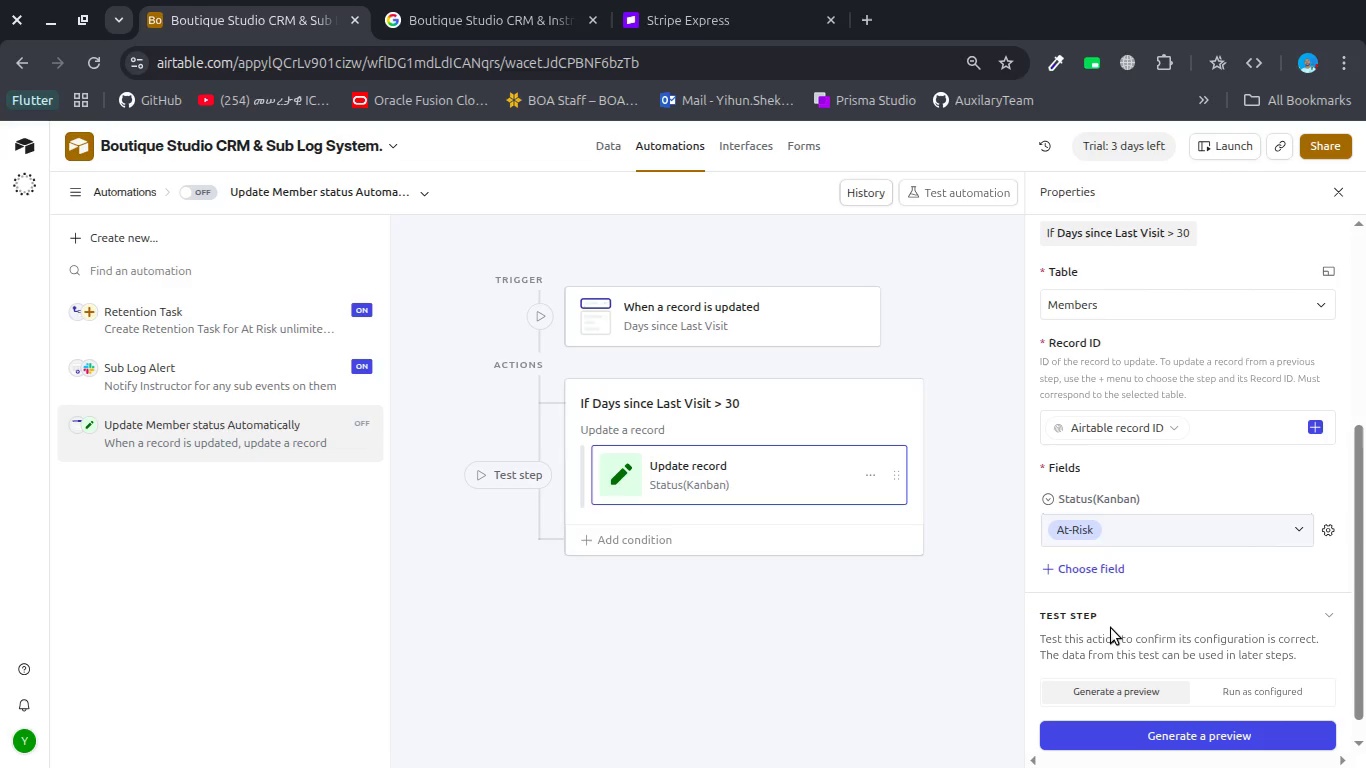 
wait(16.42)
 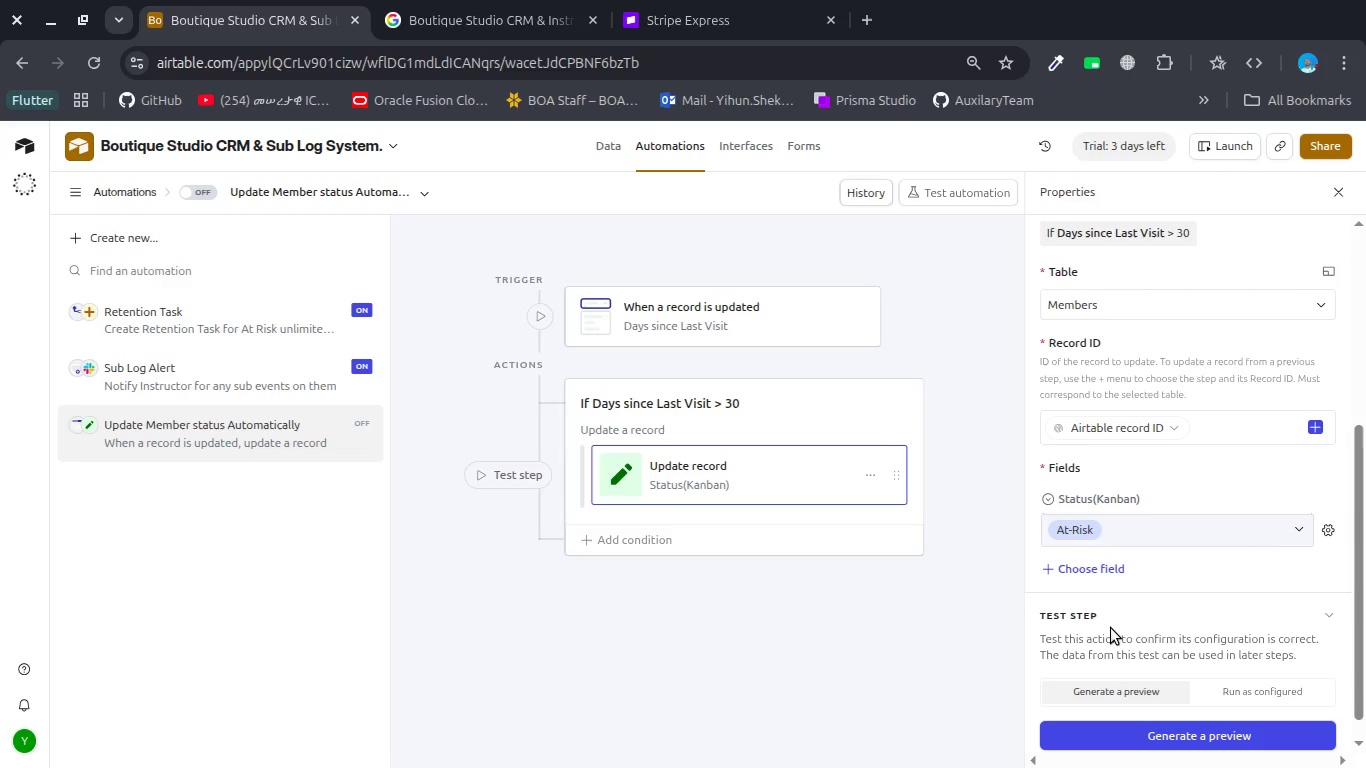 
left_click([1136, 531])
 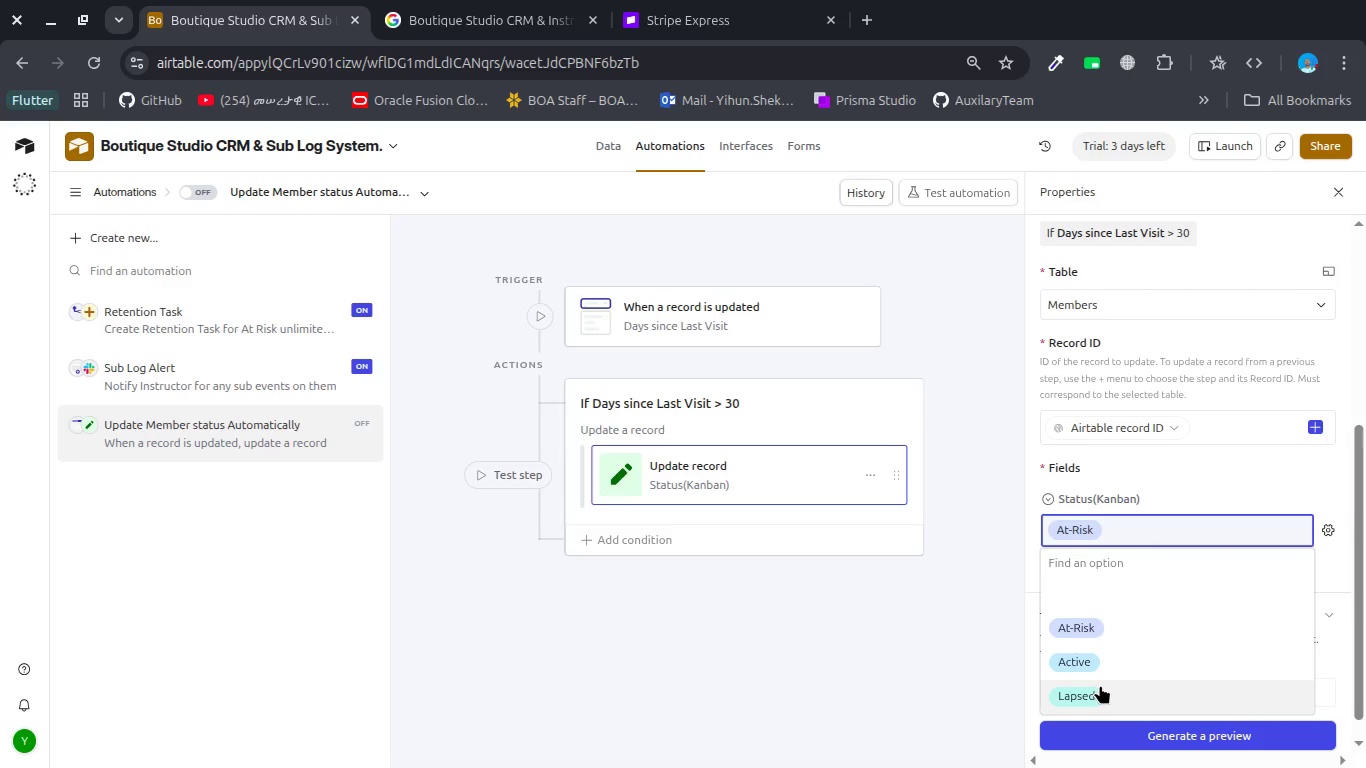 
left_click([1100, 685])
 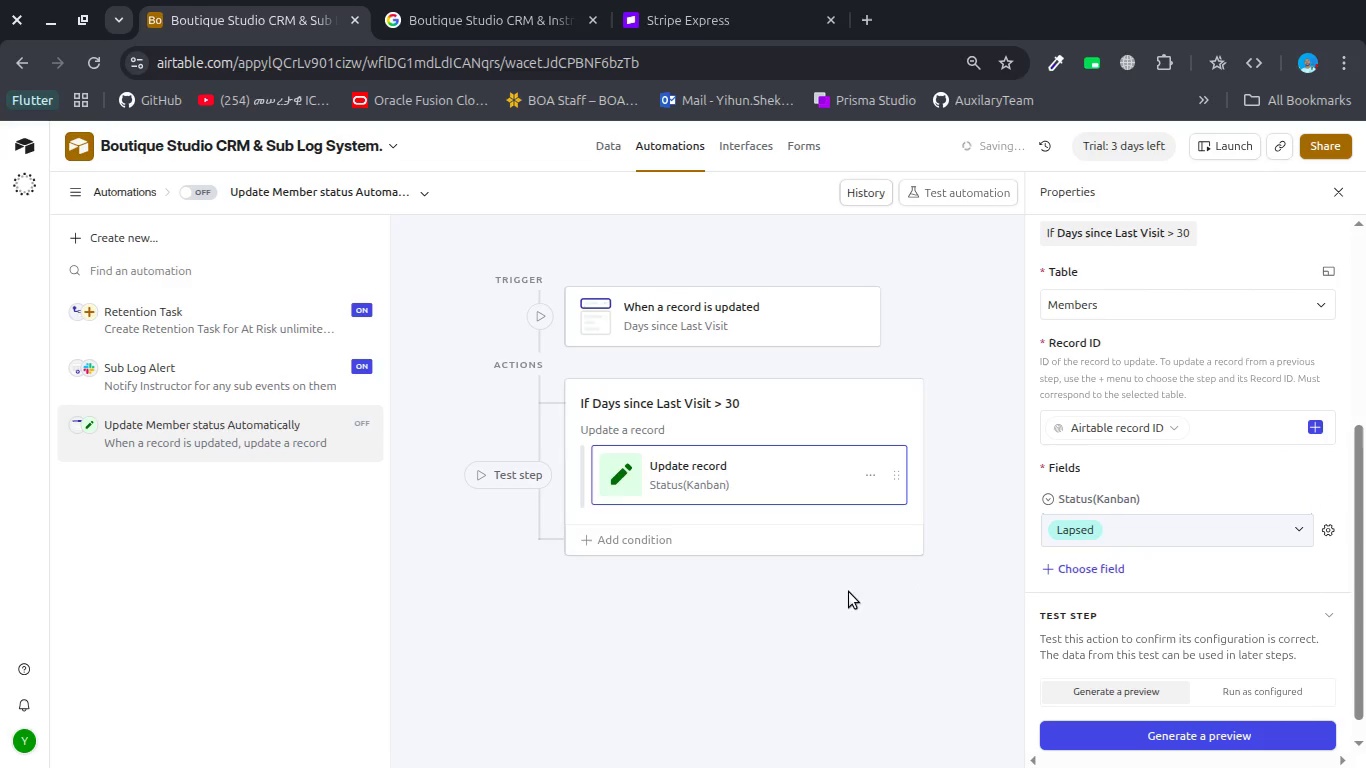 
left_click([841, 592])
 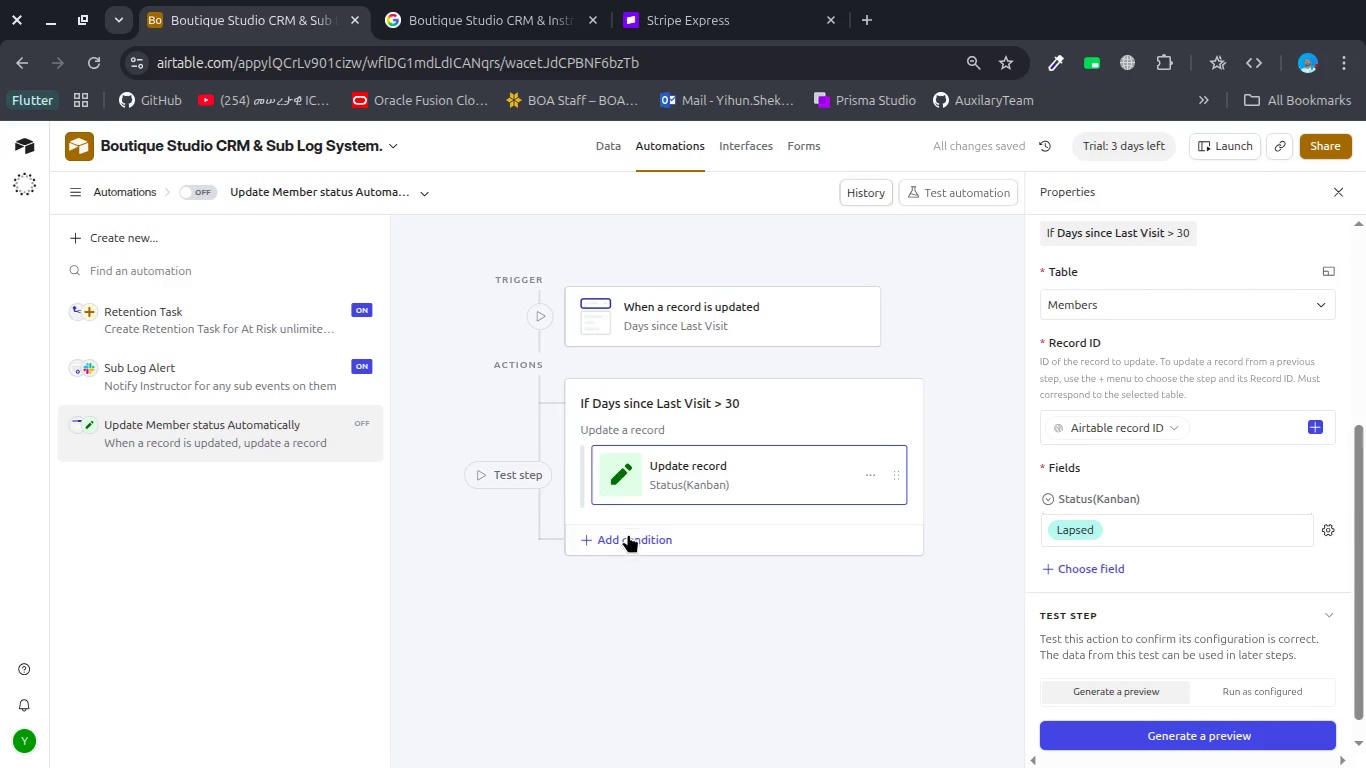 
left_click([627, 538])
 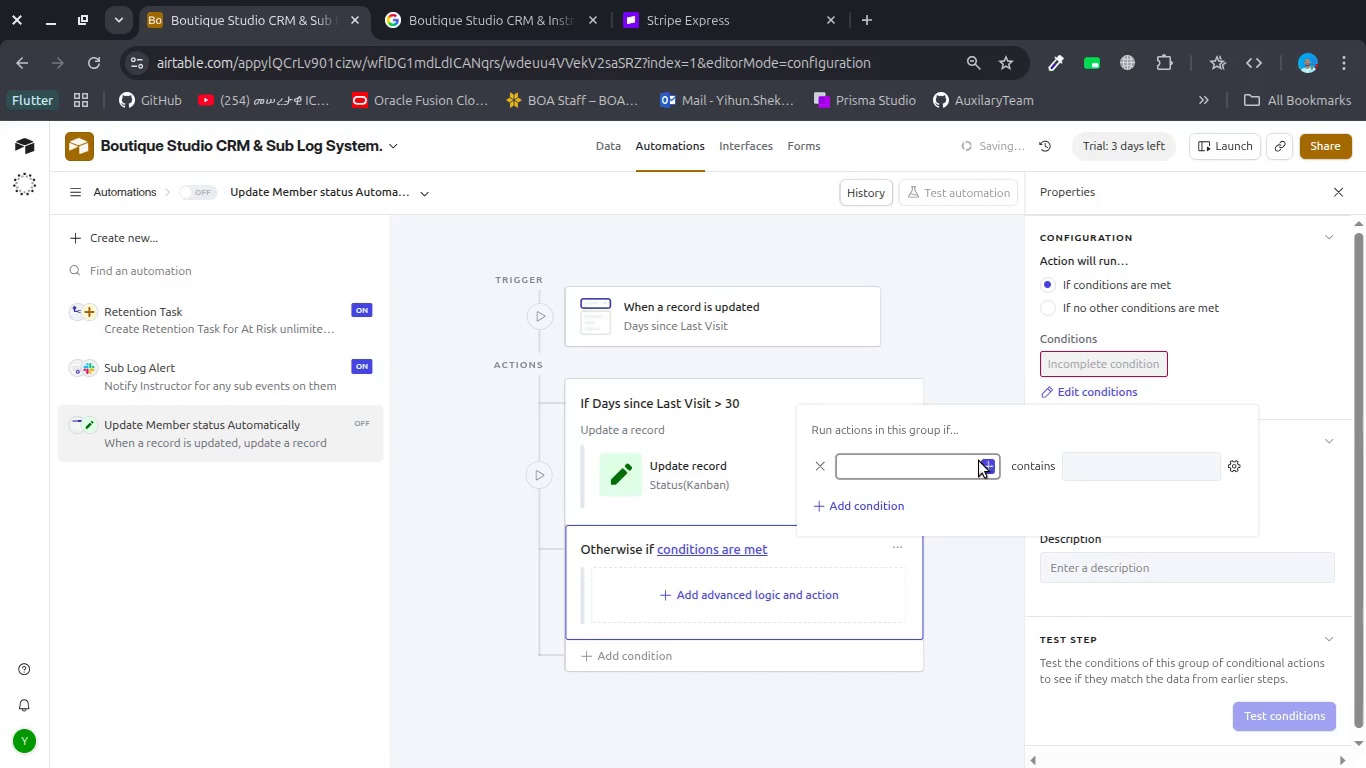 
left_click([986, 462])
 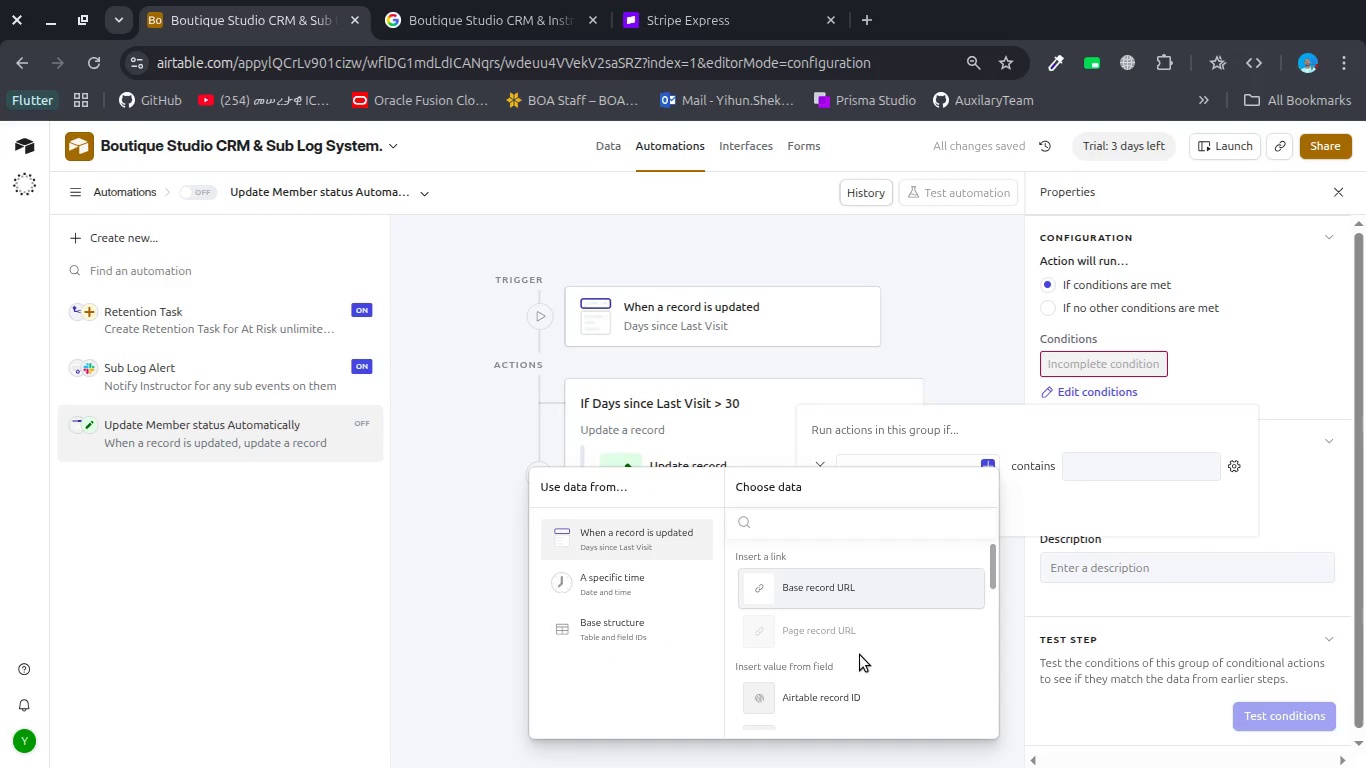 
scroll: coordinate [860, 655], scroll_direction: down, amount: 5.0
 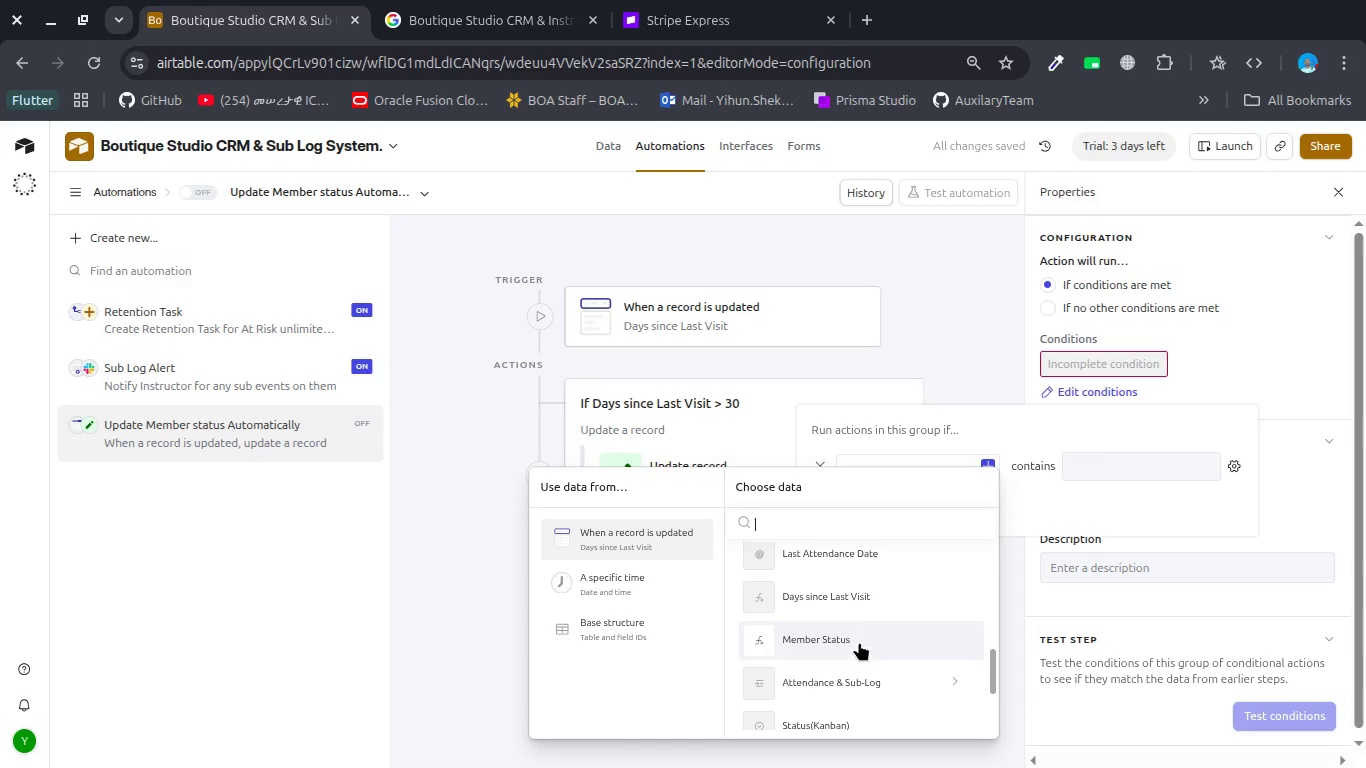 
left_click([859, 609])
 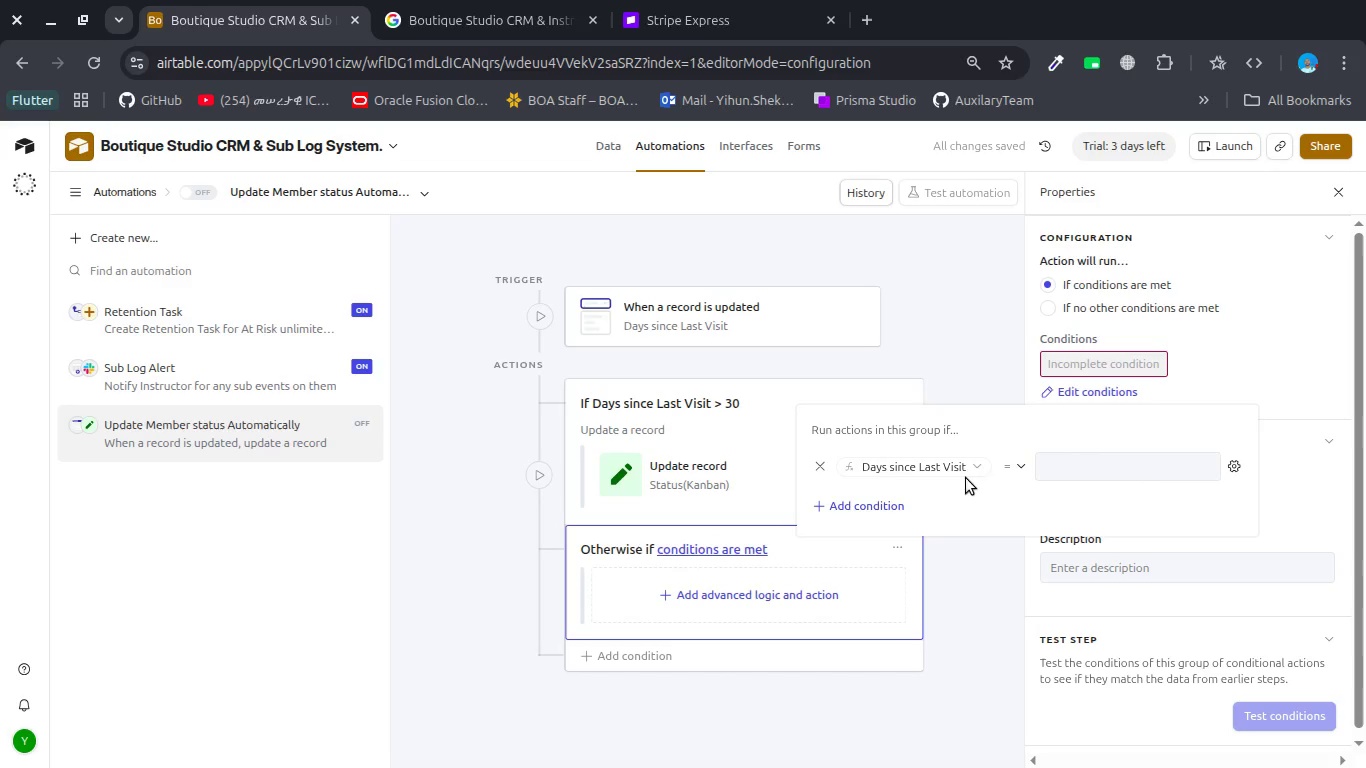 
left_click([1007, 463])
 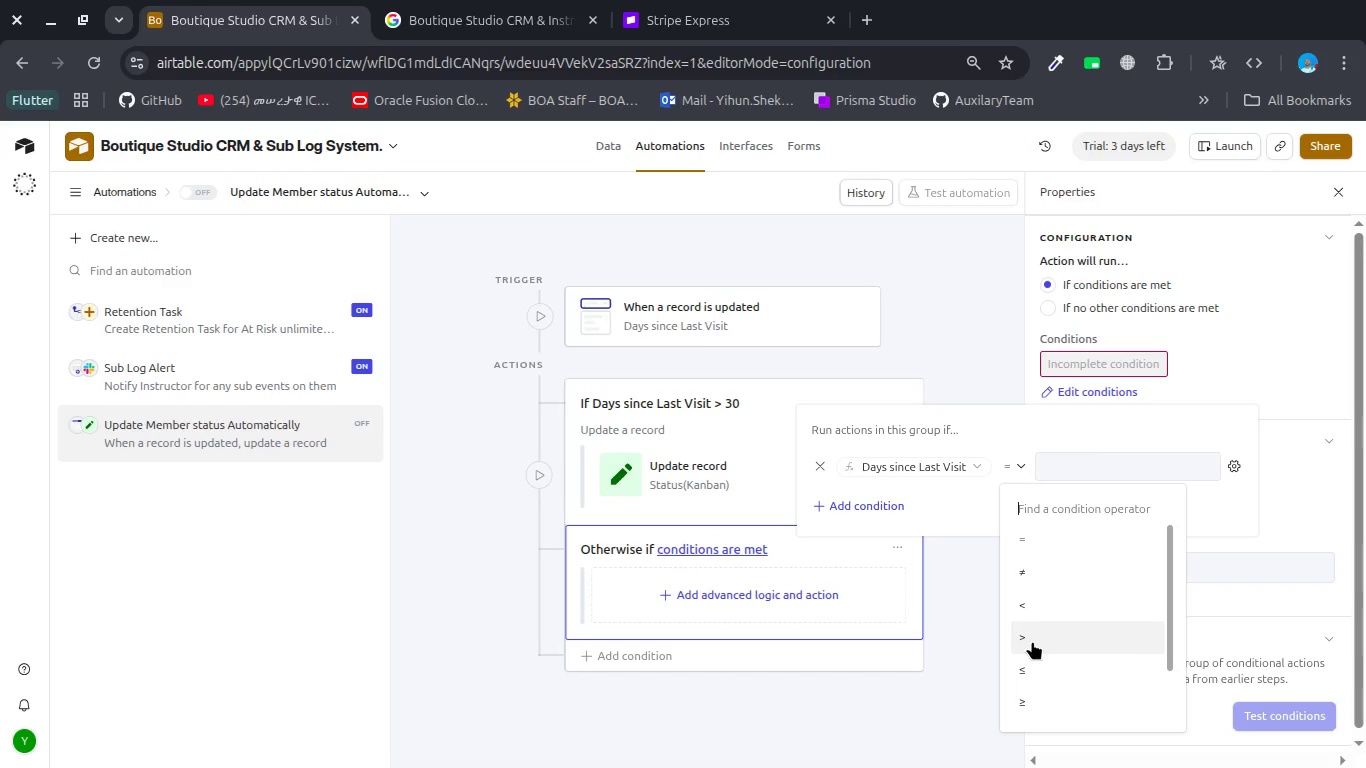 
left_click([1032, 641])
 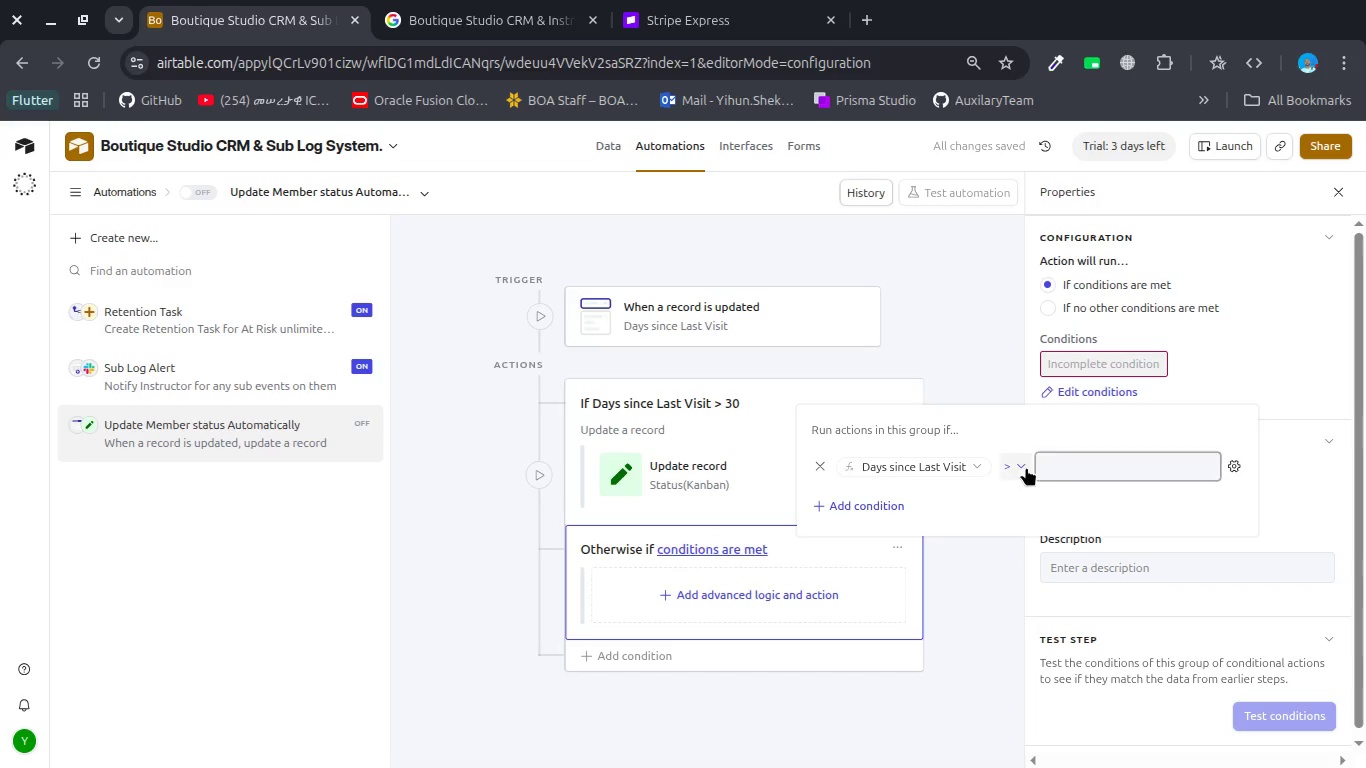 
left_click([1018, 468])
 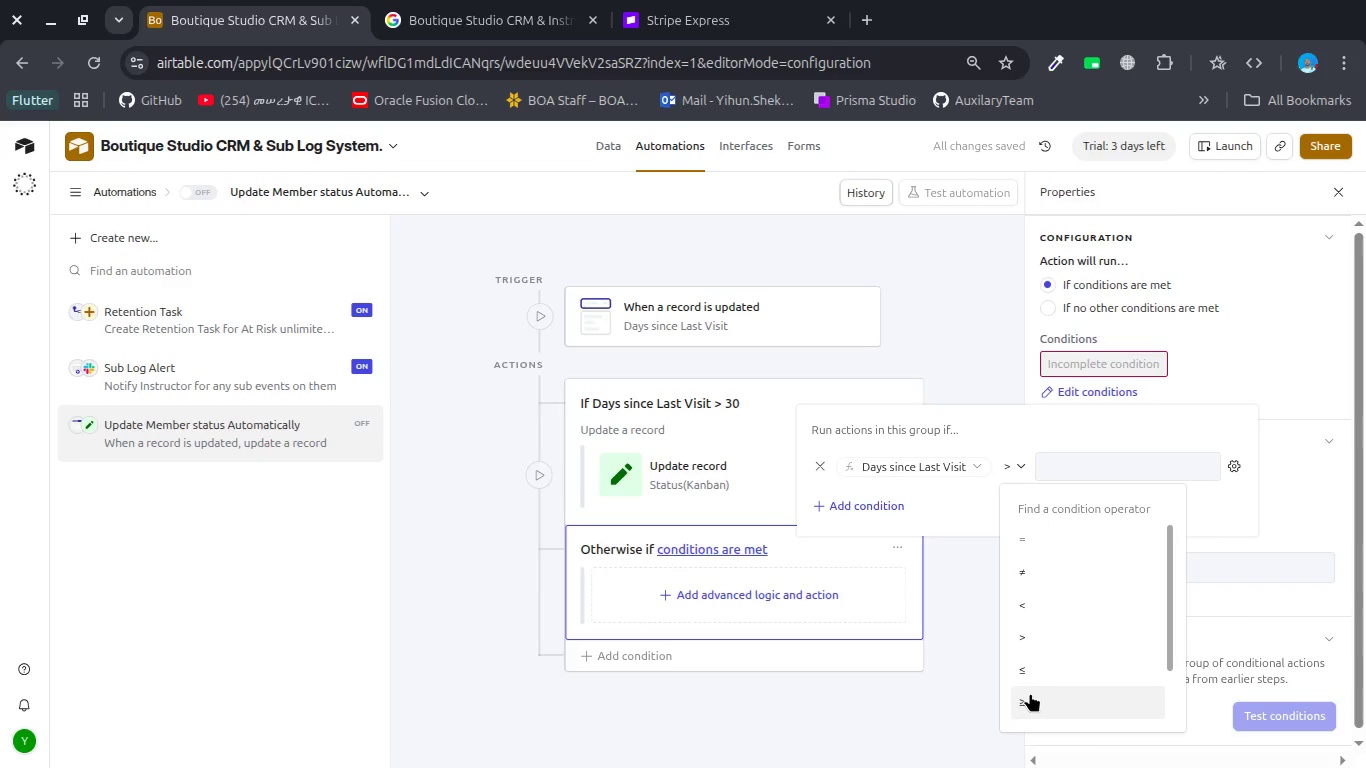 
left_click([1030, 693])
 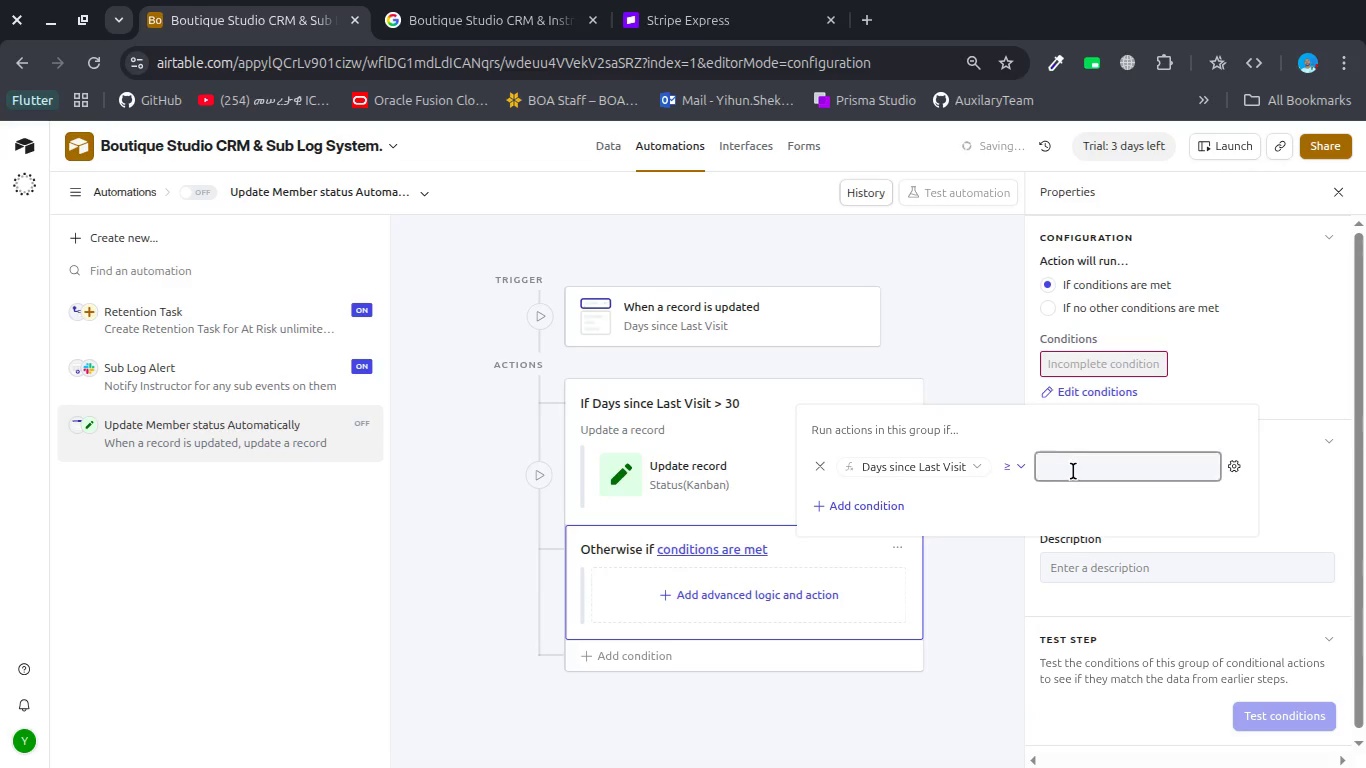 
left_click([1073, 471])
 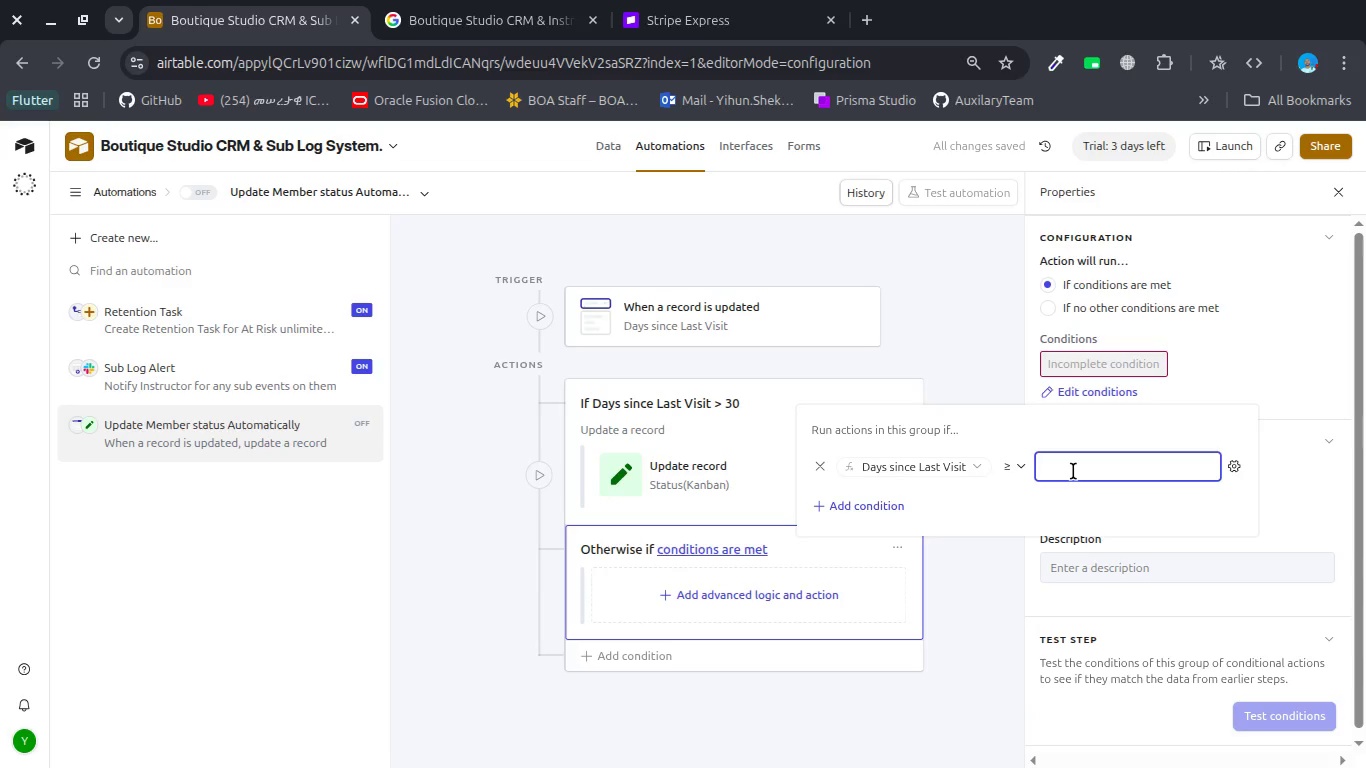 
key(Numpad1)
 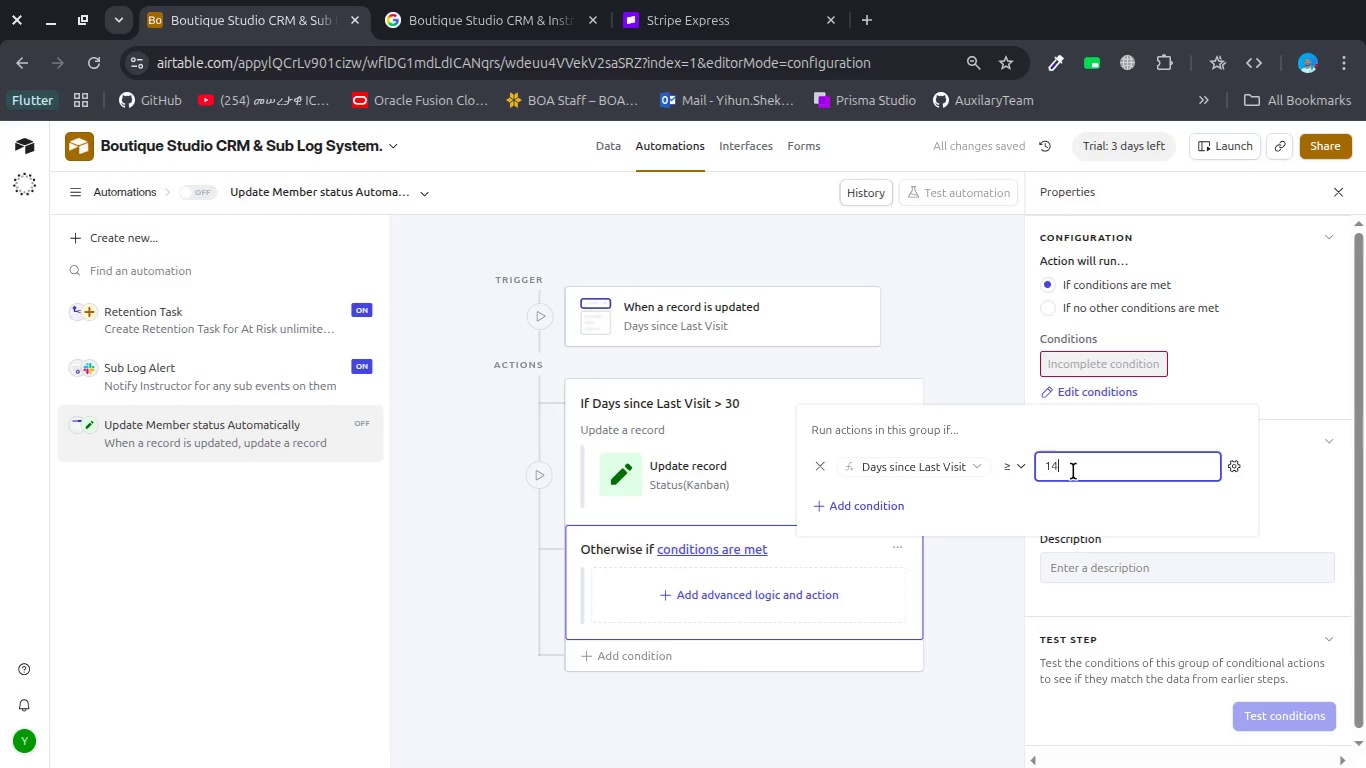 
key(Numpad4)
 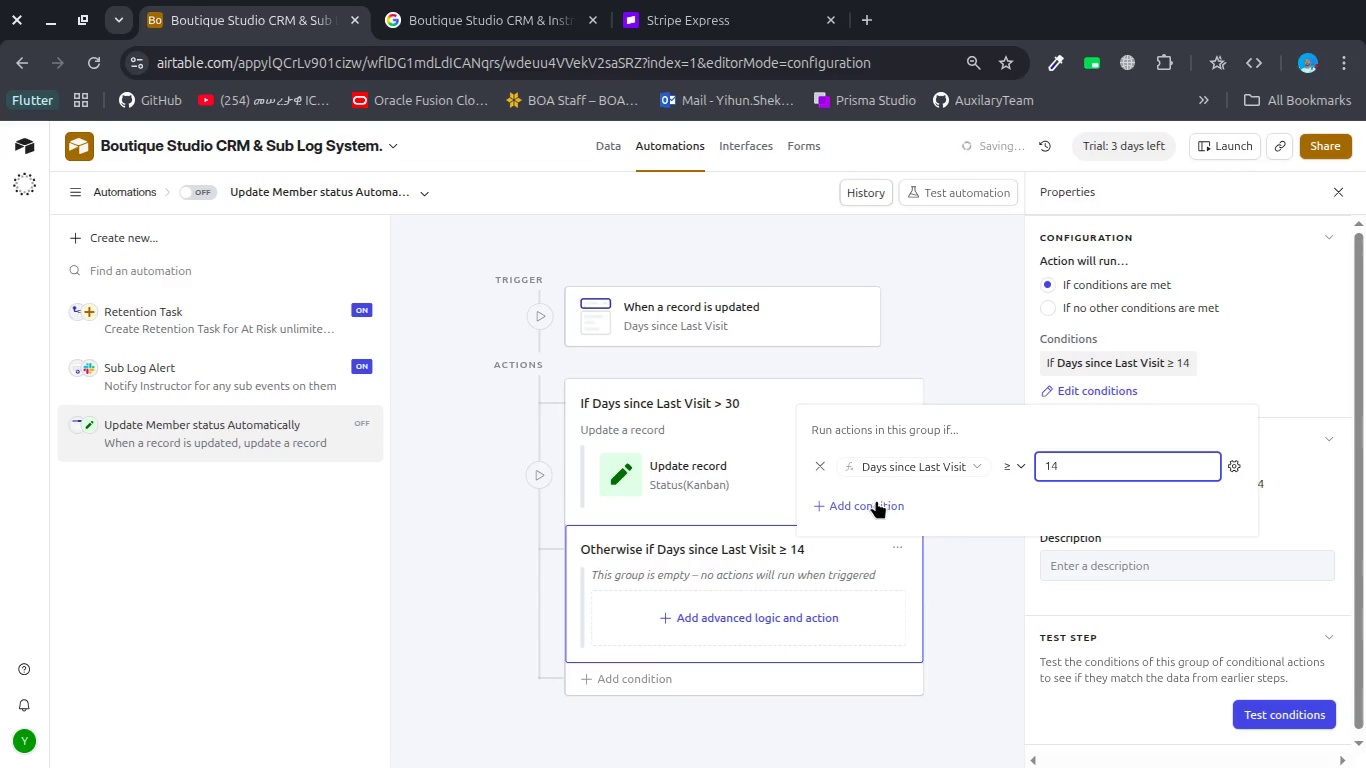 
left_click([873, 500])
 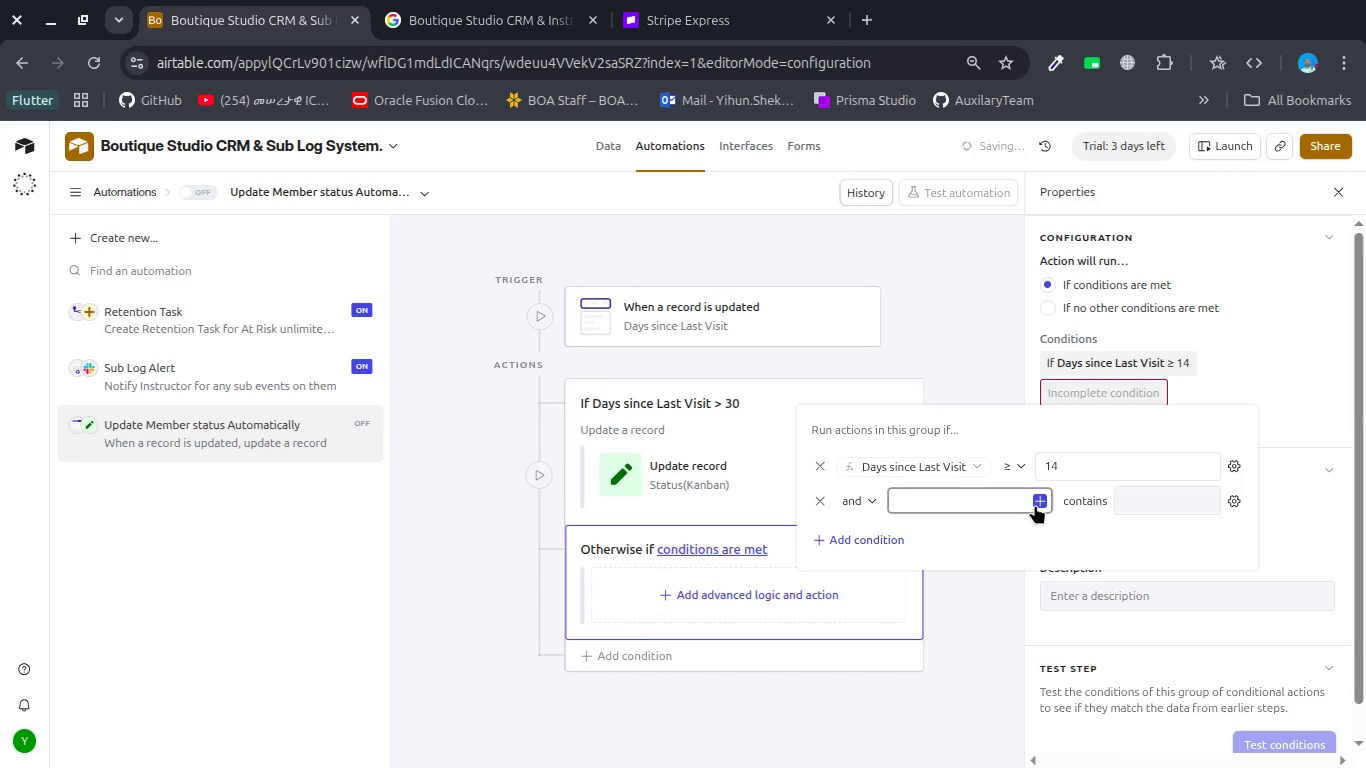 
left_click([1036, 505])
 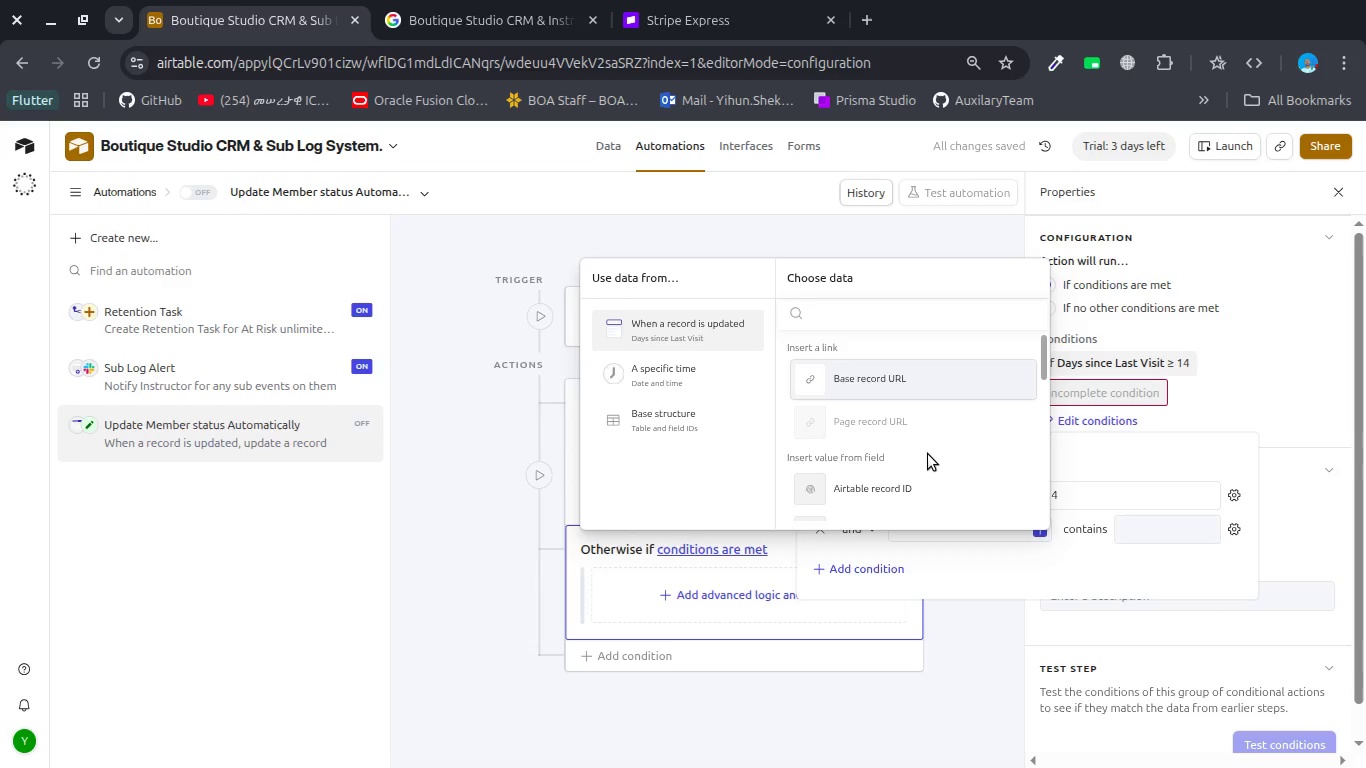 
scroll: coordinate [928, 454], scroll_direction: down, amount: 1.0
 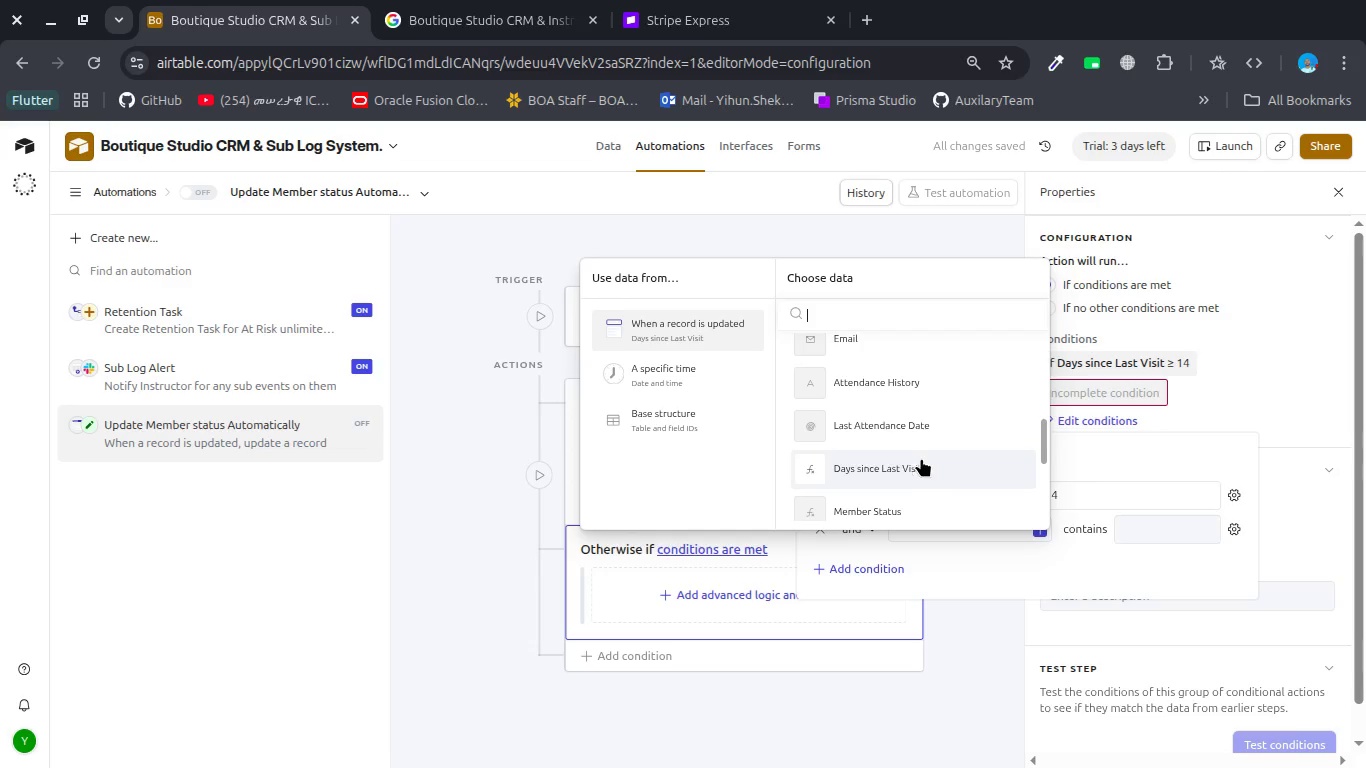 
left_click([902, 464])
 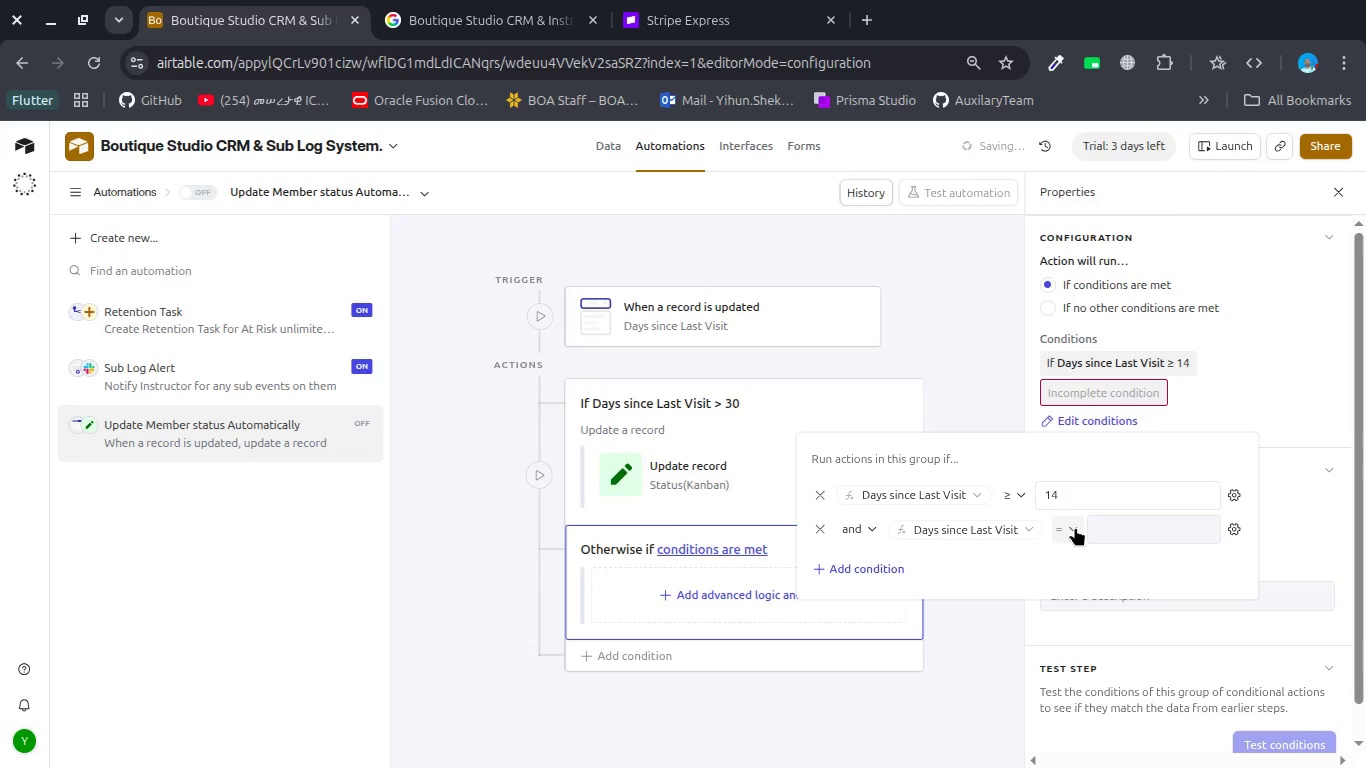 
left_click([1075, 527])
 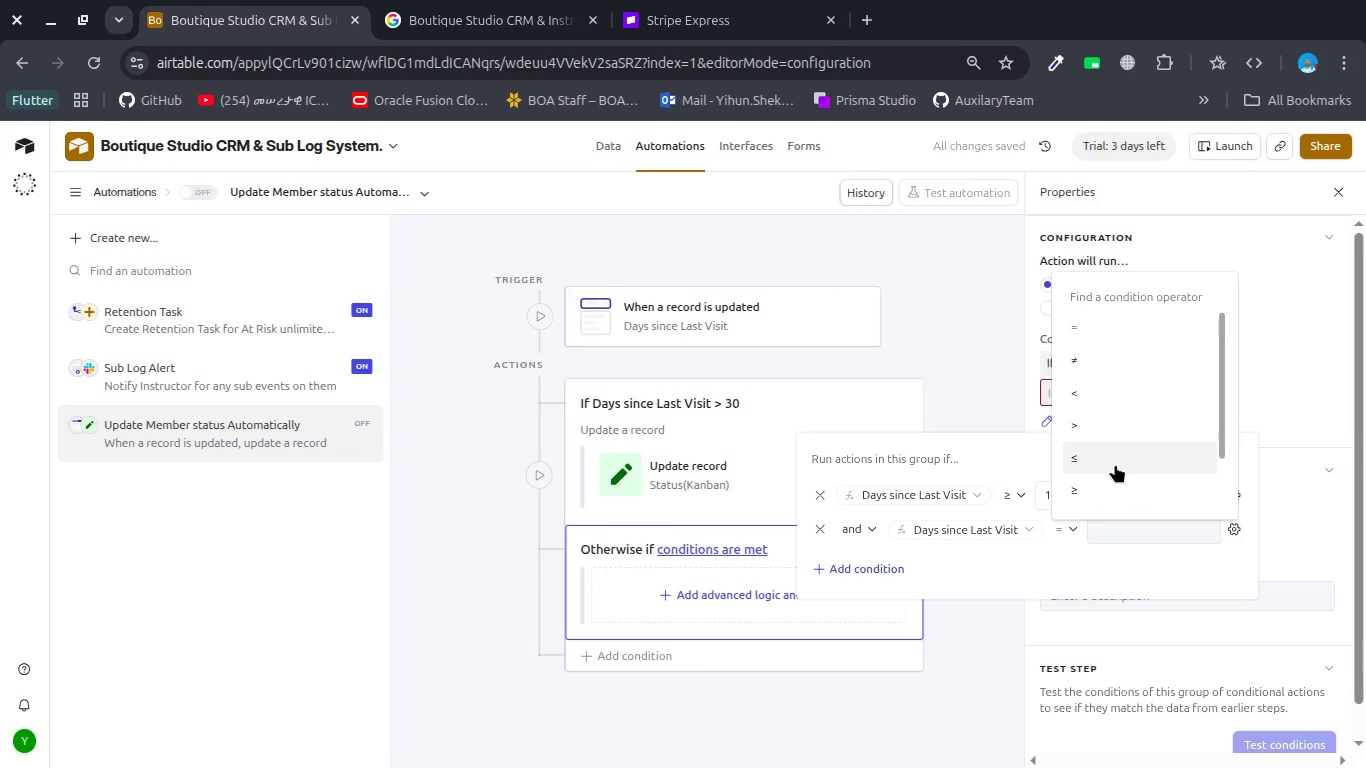 
left_click([1115, 464])
 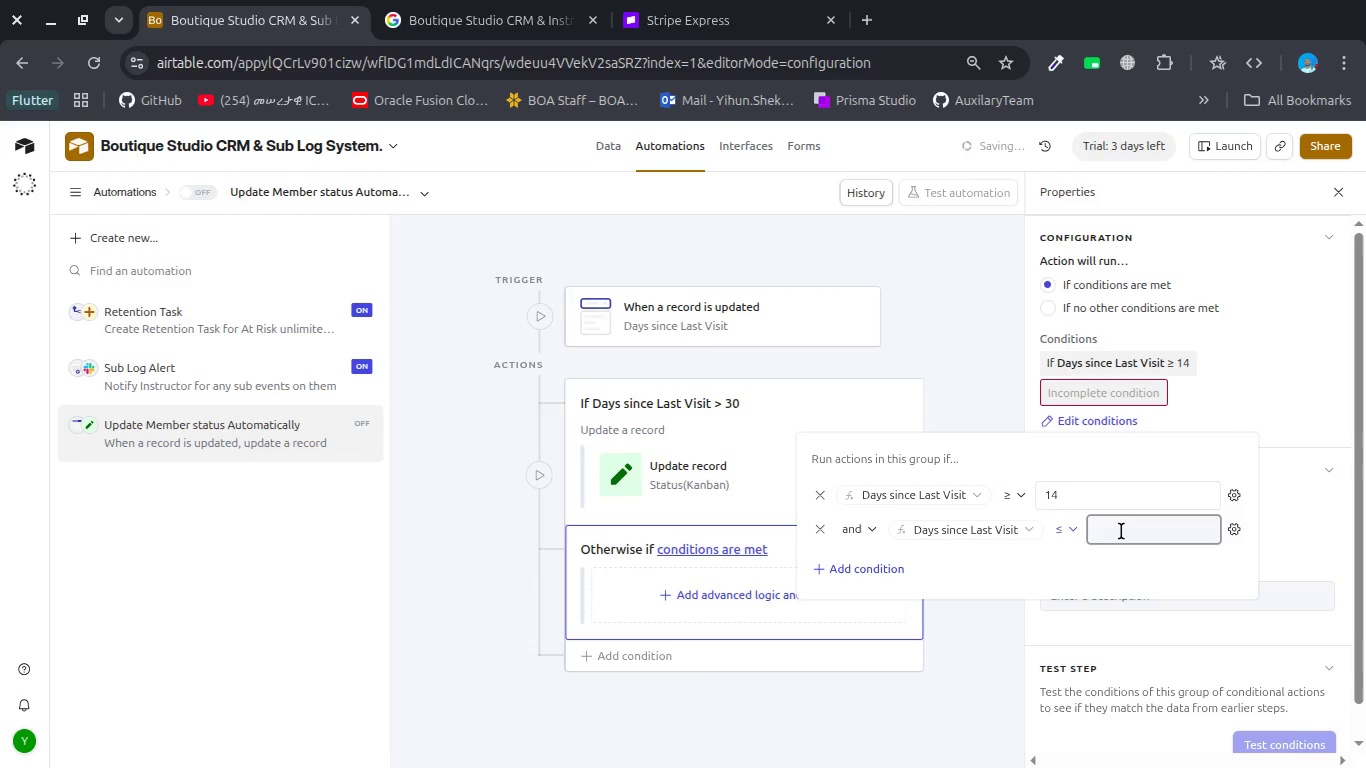 
left_click([1121, 531])
 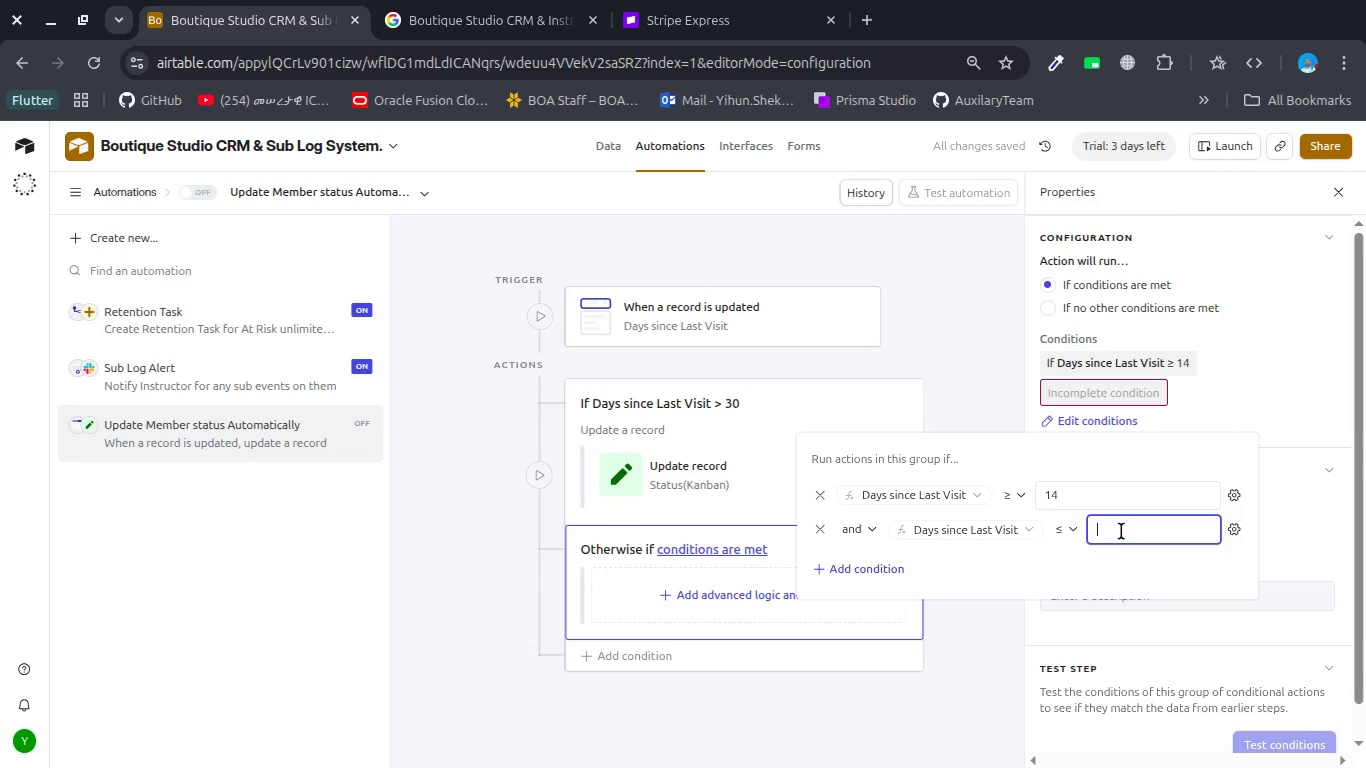 
key(Numpad3)
 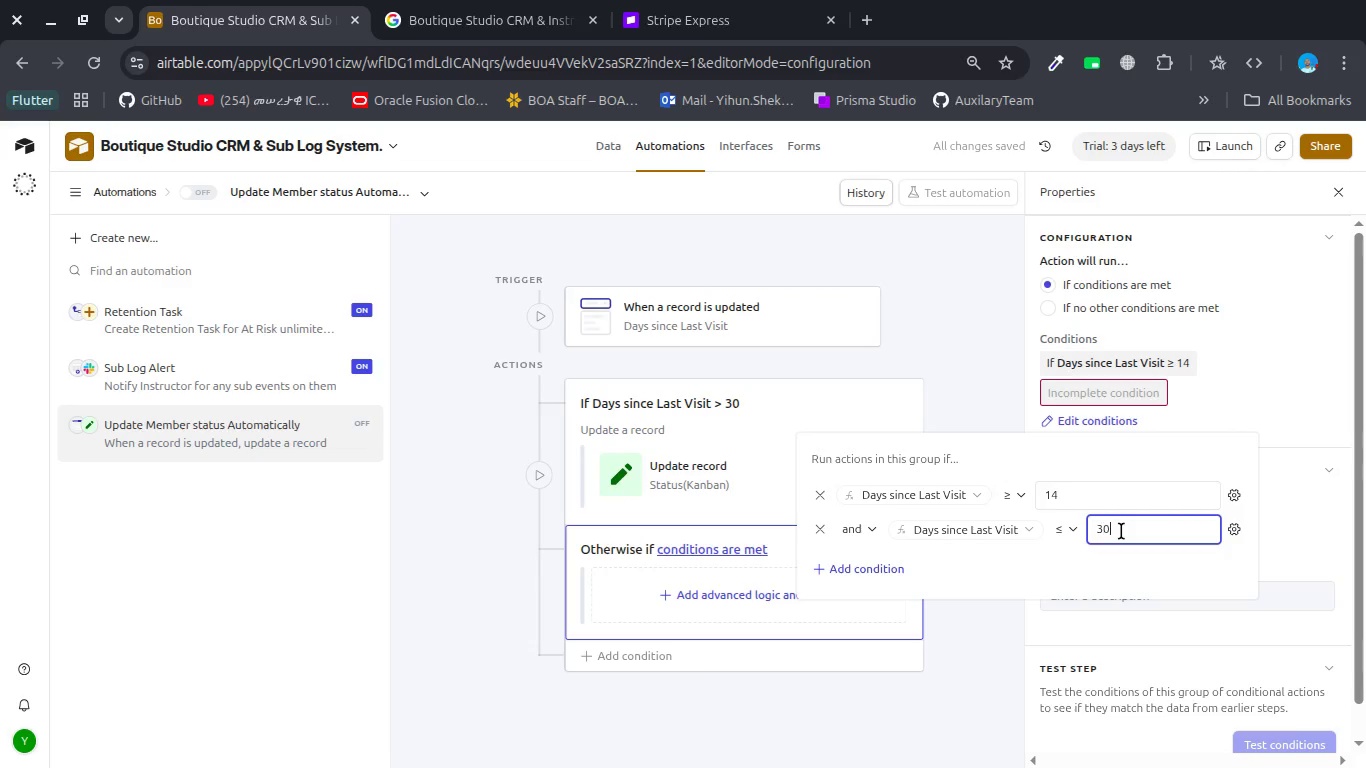 
key(Numpad0)
 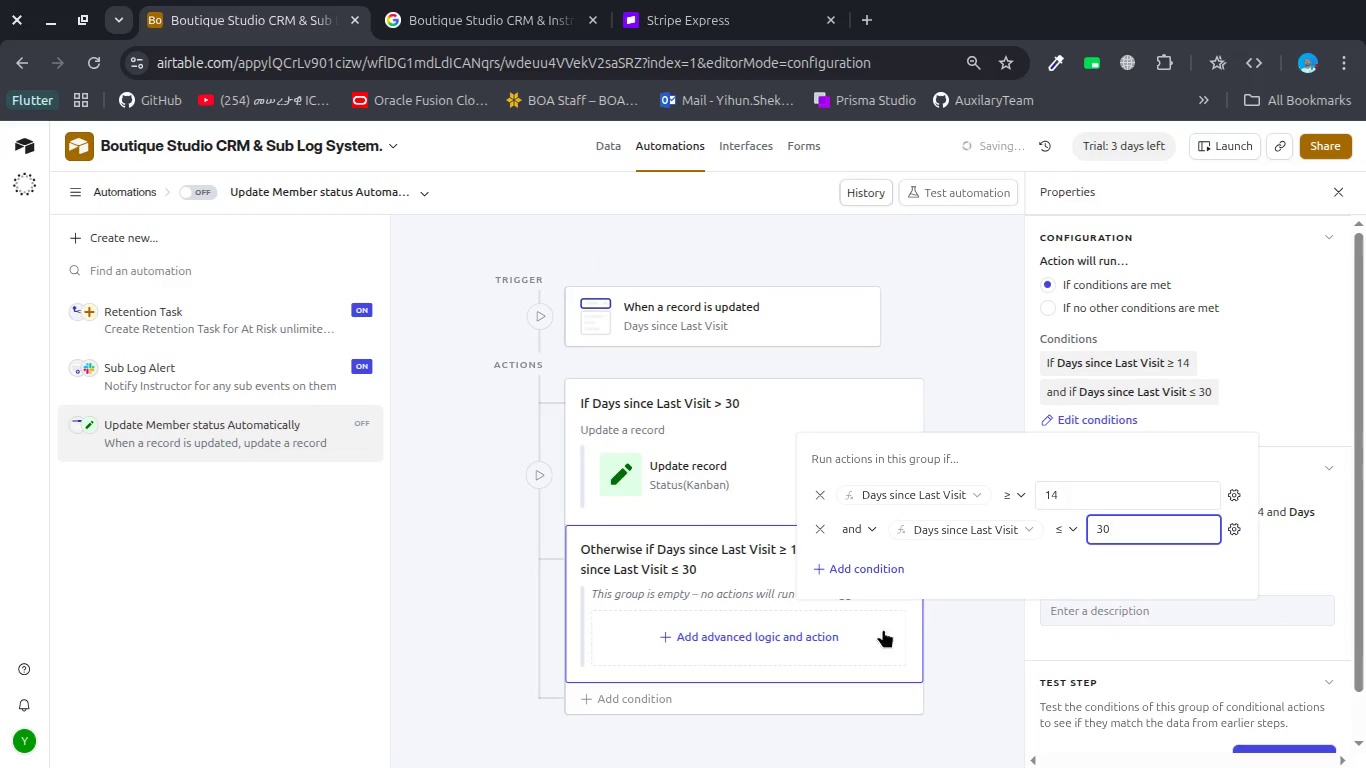 
left_click([875, 646])
 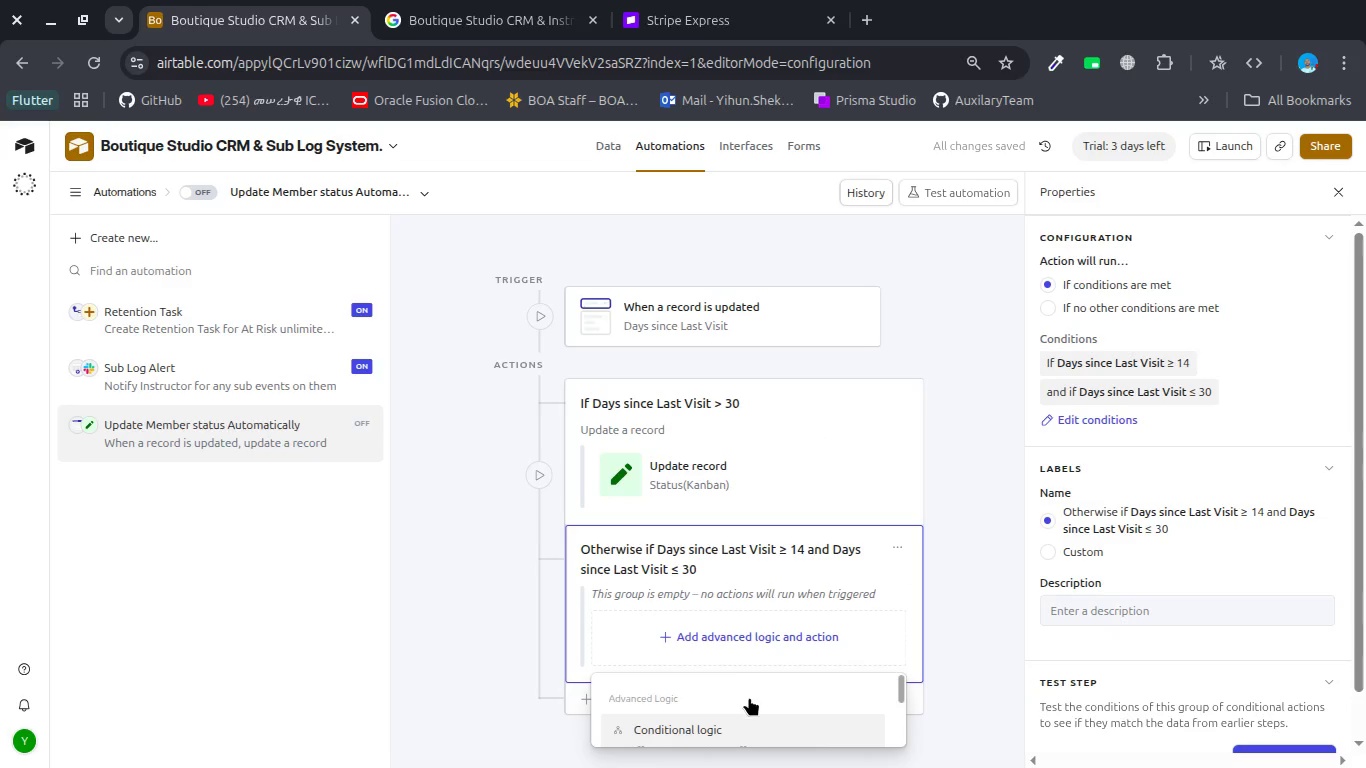 
scroll: coordinate [749, 697], scroll_direction: down, amount: 4.0
 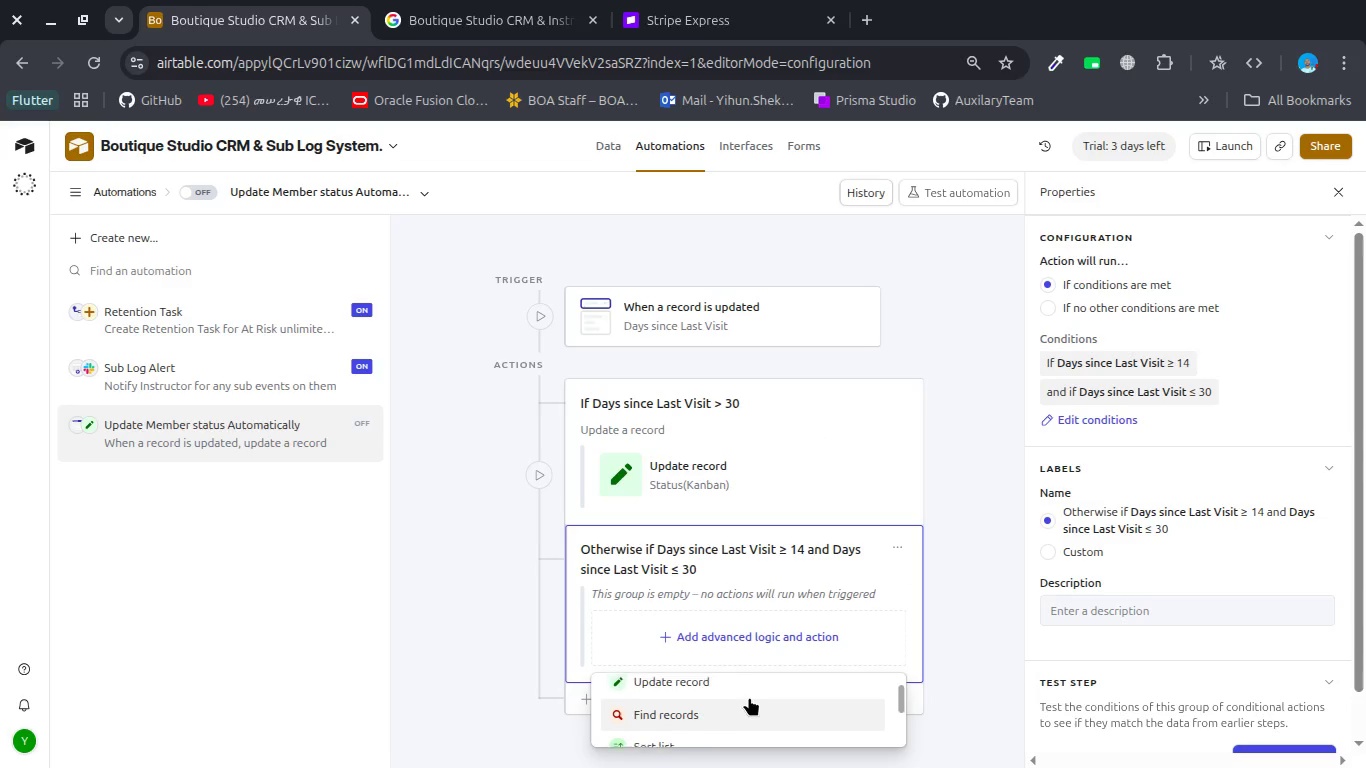 
left_click([749, 697])
 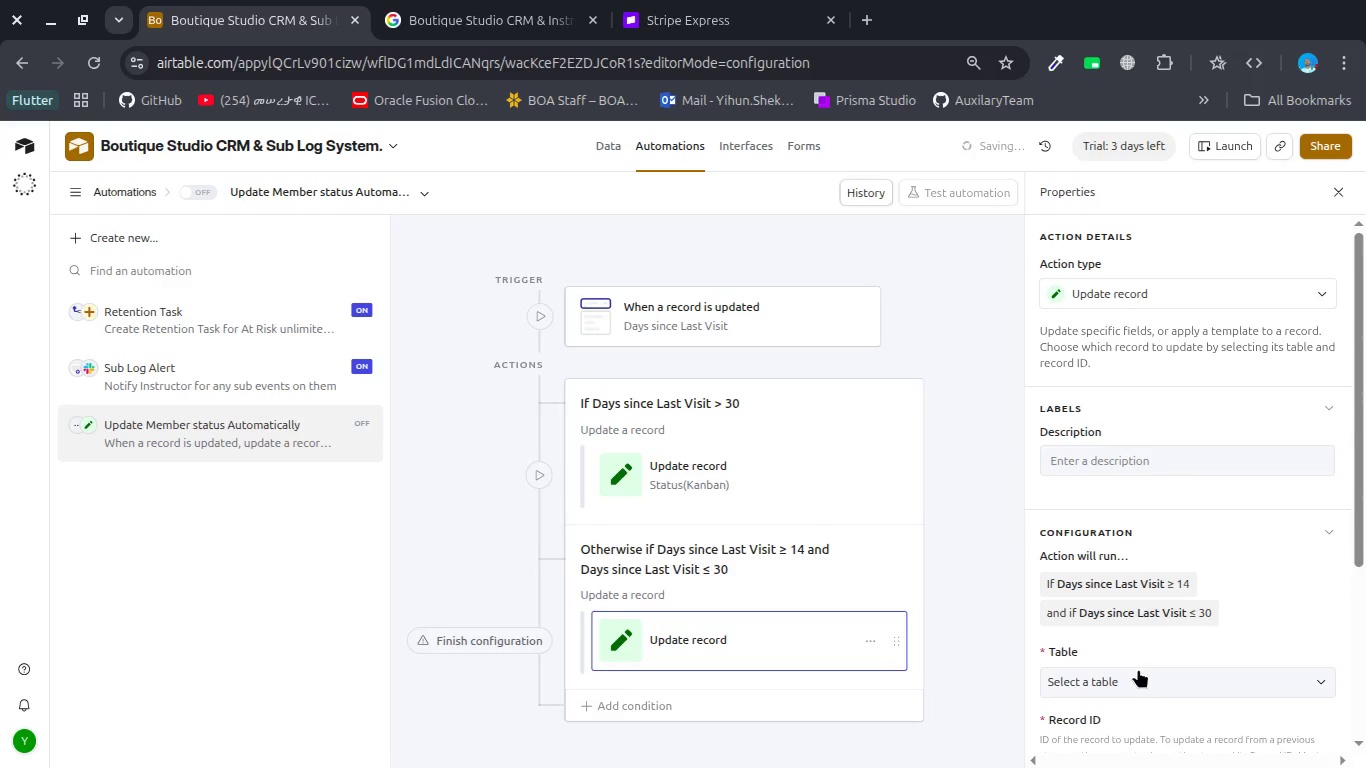 
left_click([1138, 676])
 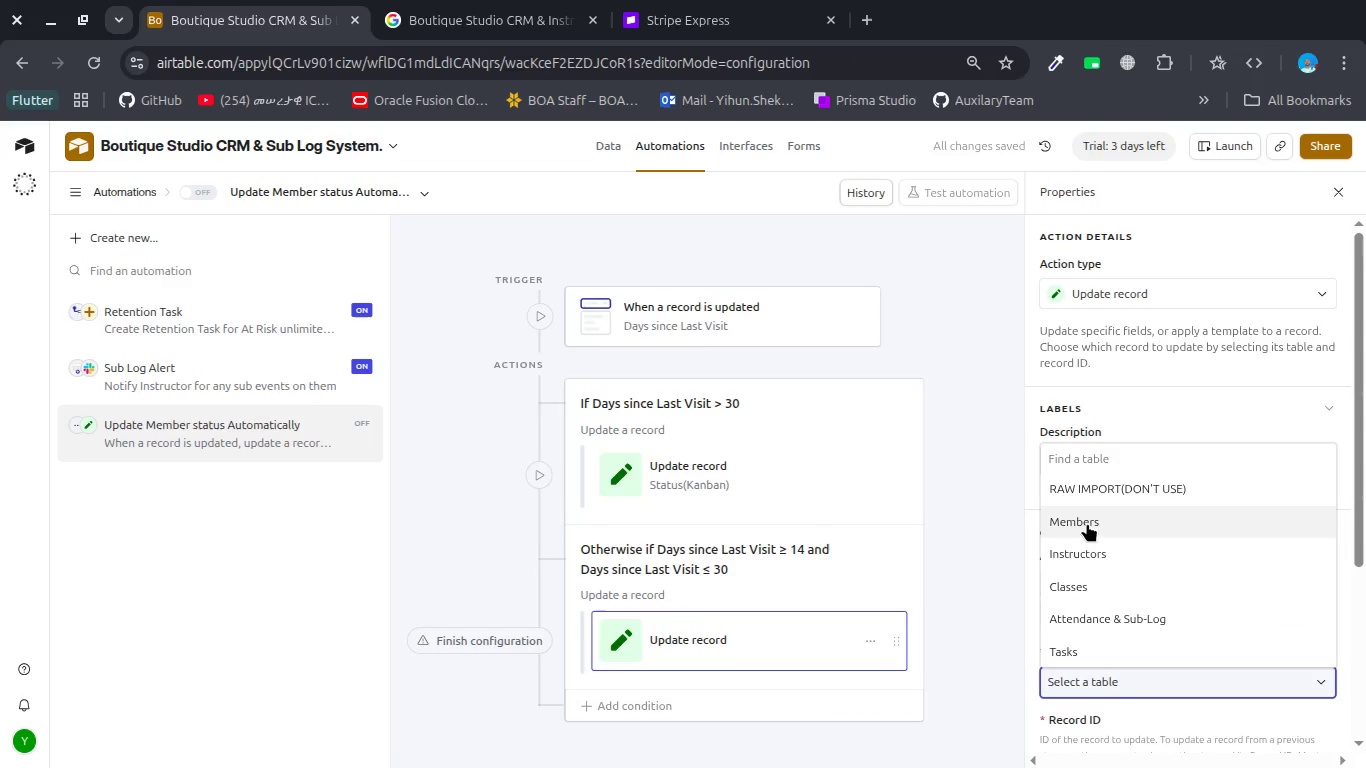 
left_click([1087, 523])
 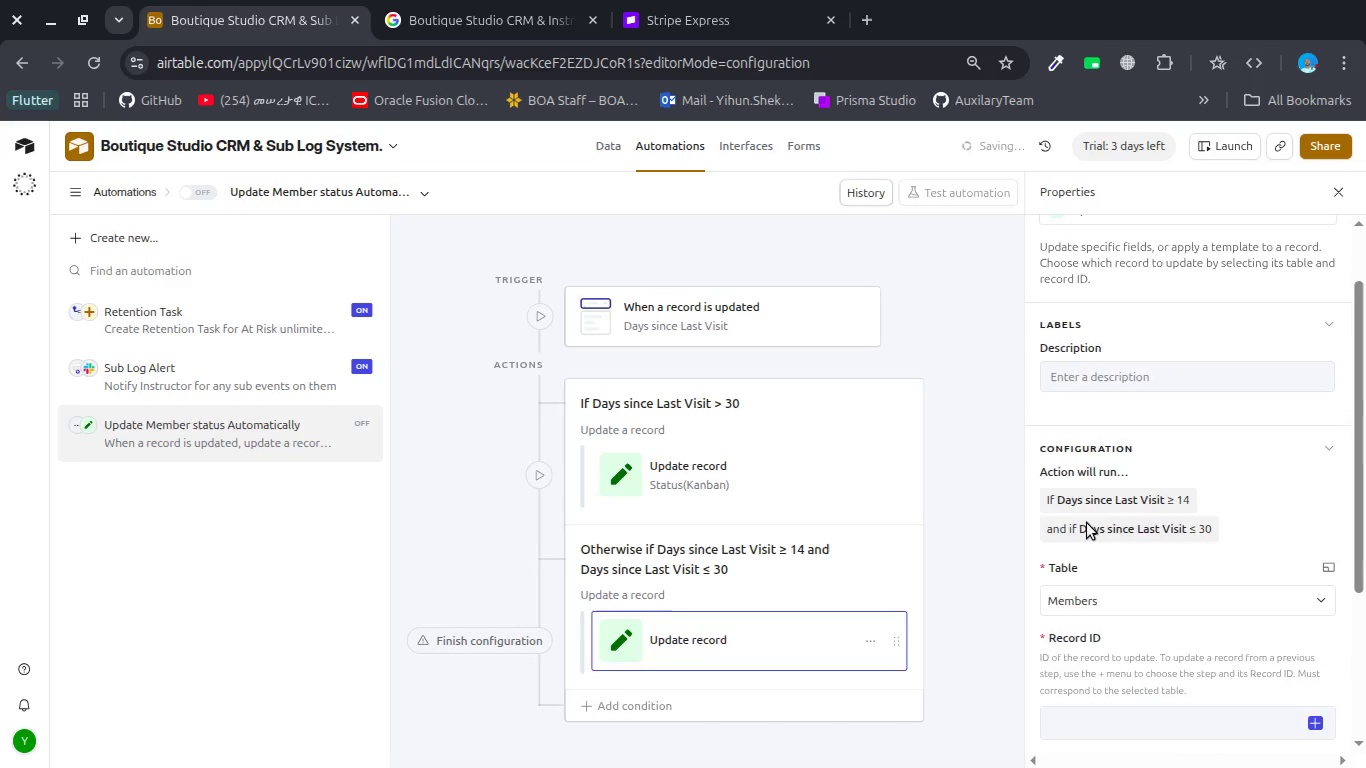 
scroll: coordinate [1087, 523], scroll_direction: down, amount: 1.0
 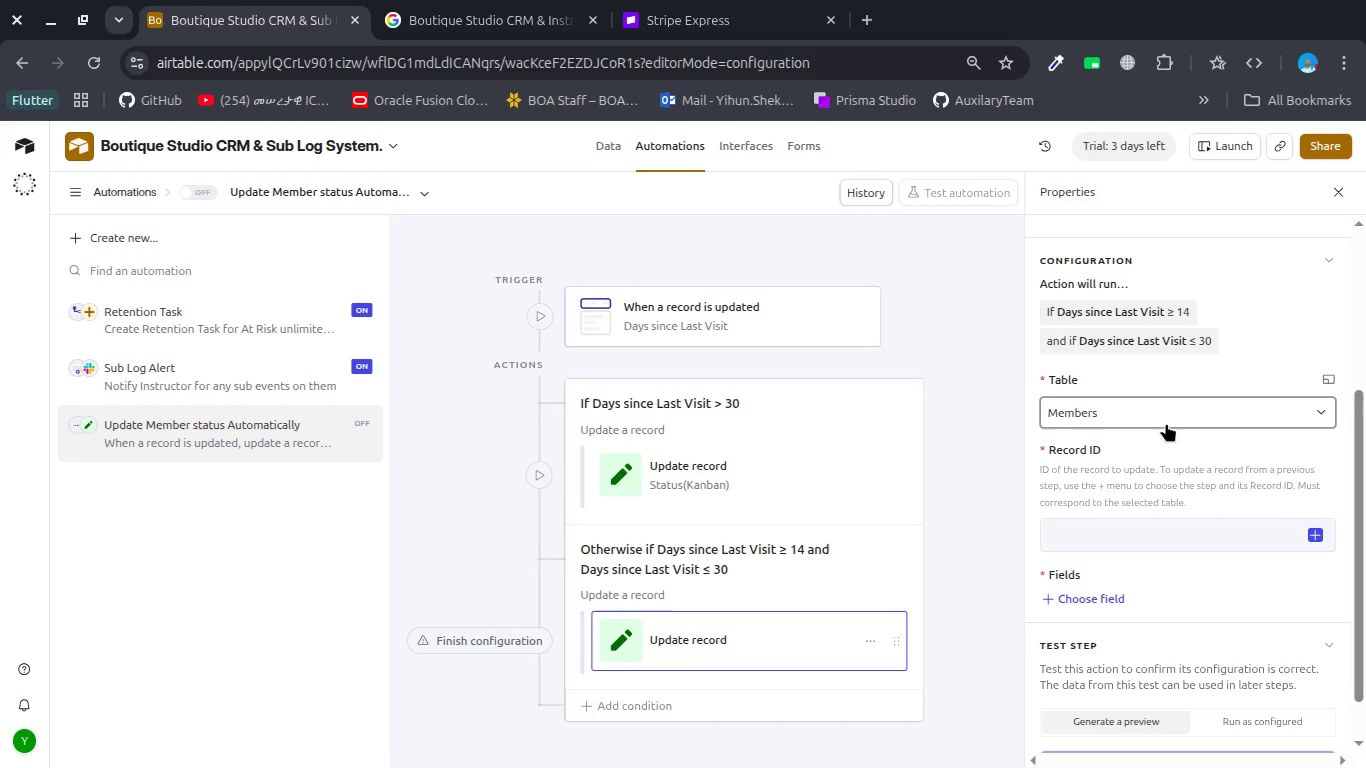 
wait(15.0)
 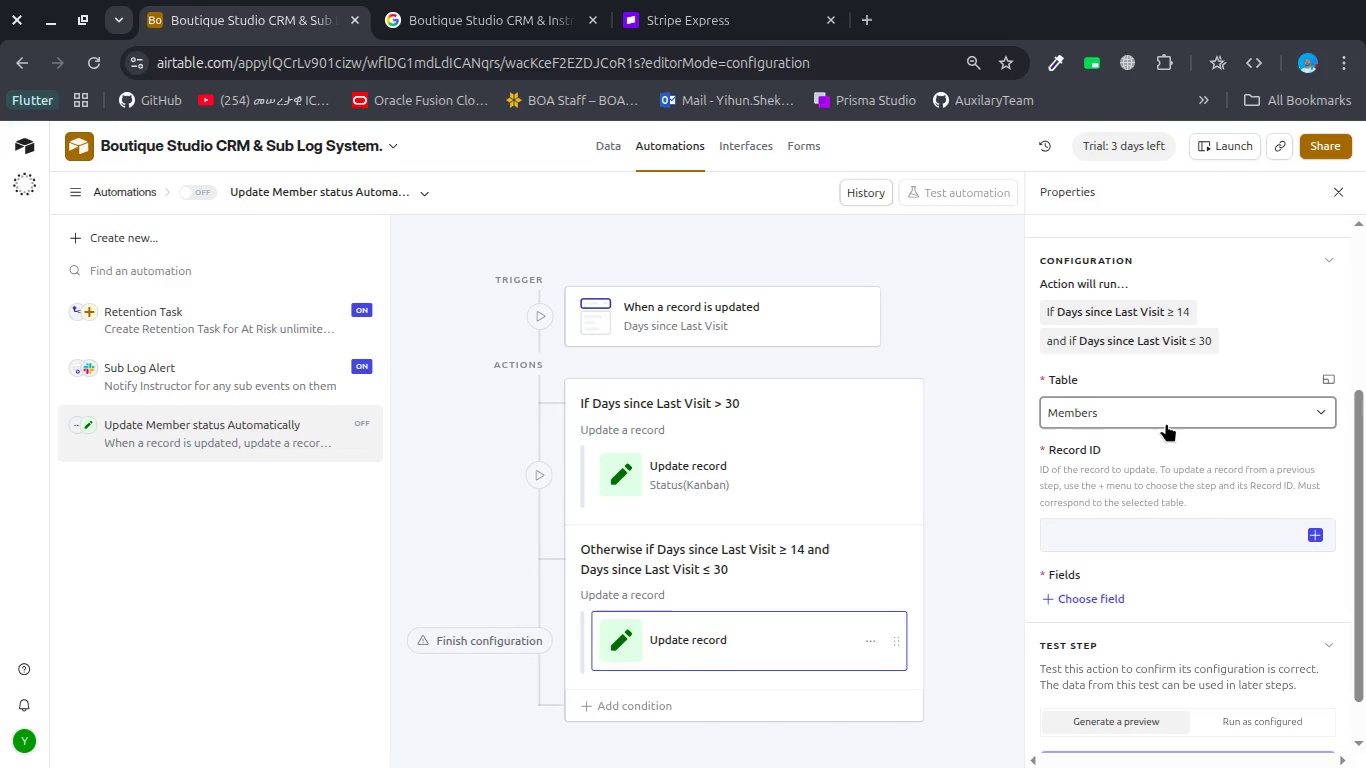 
left_click([1130, 524])
 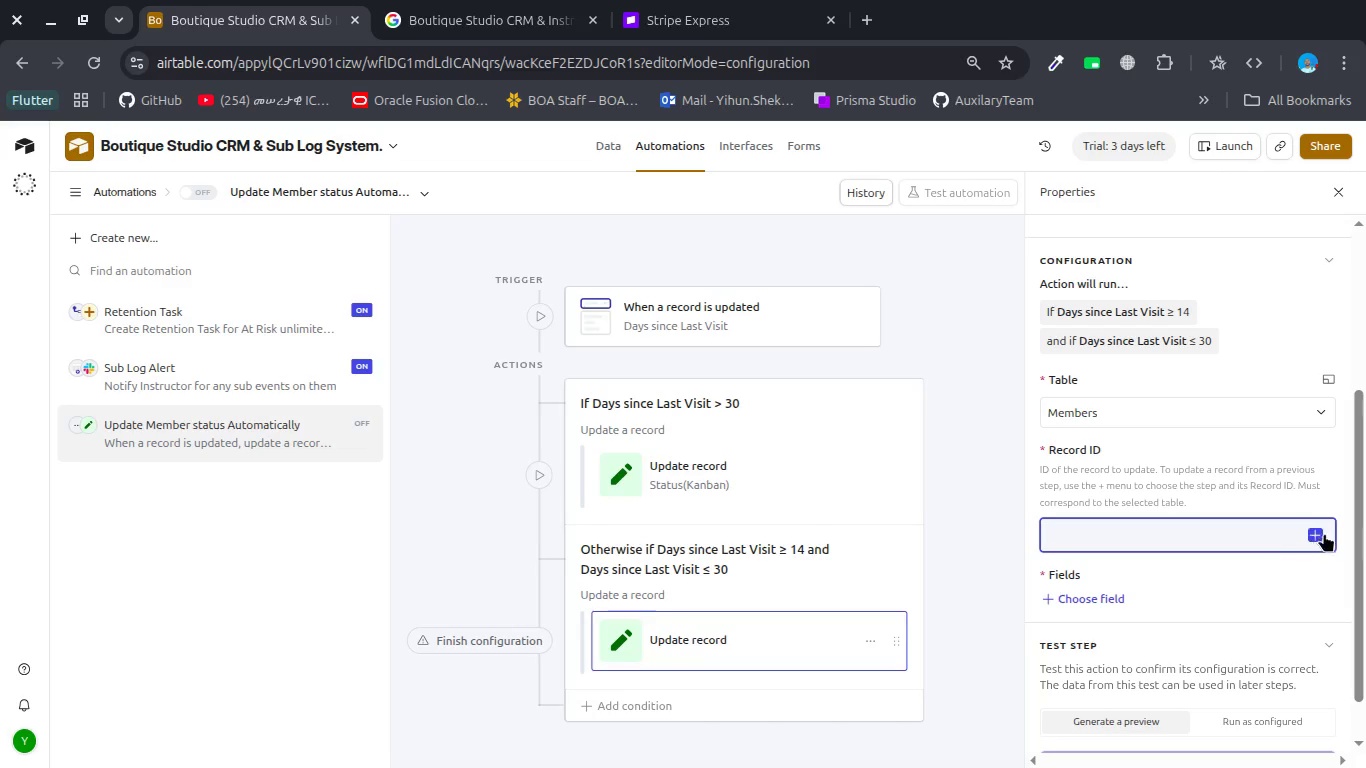 
left_click([1325, 533])
 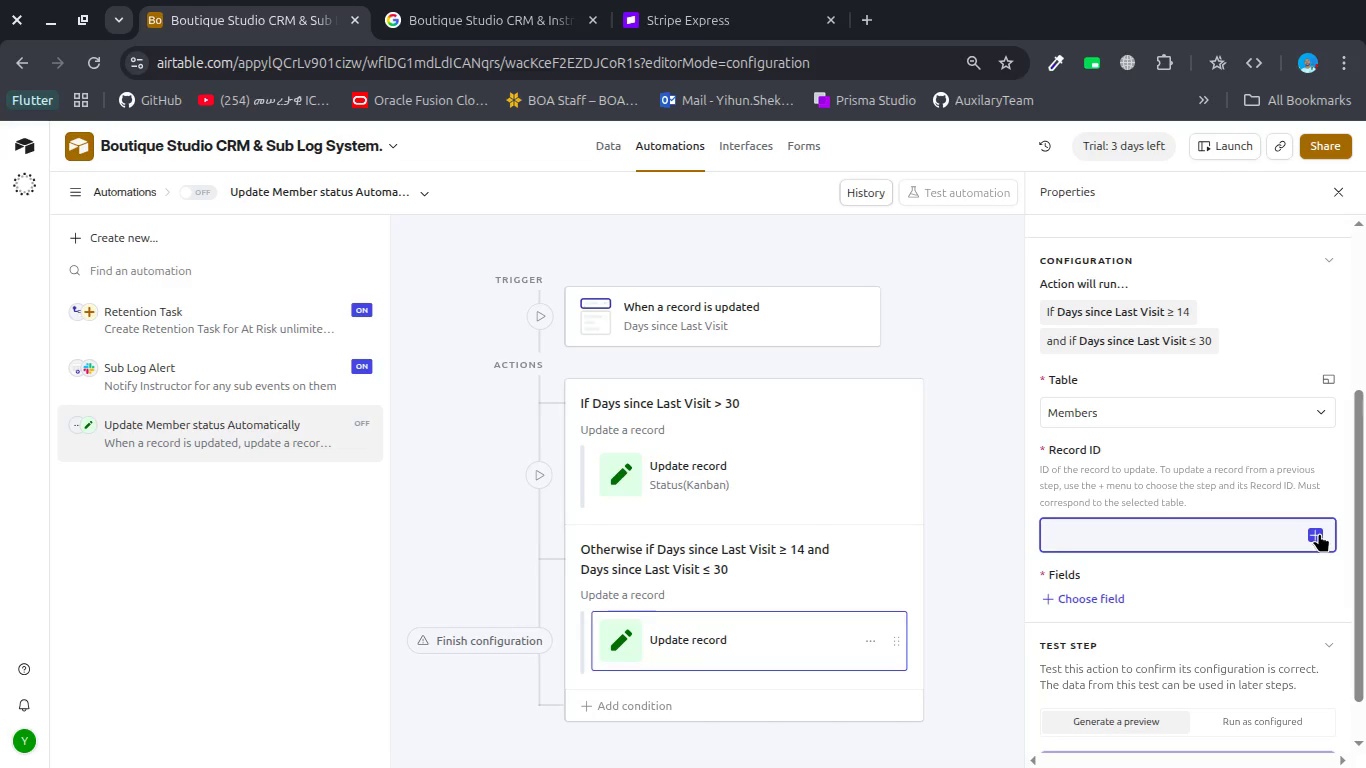 
left_click([1319, 533])
 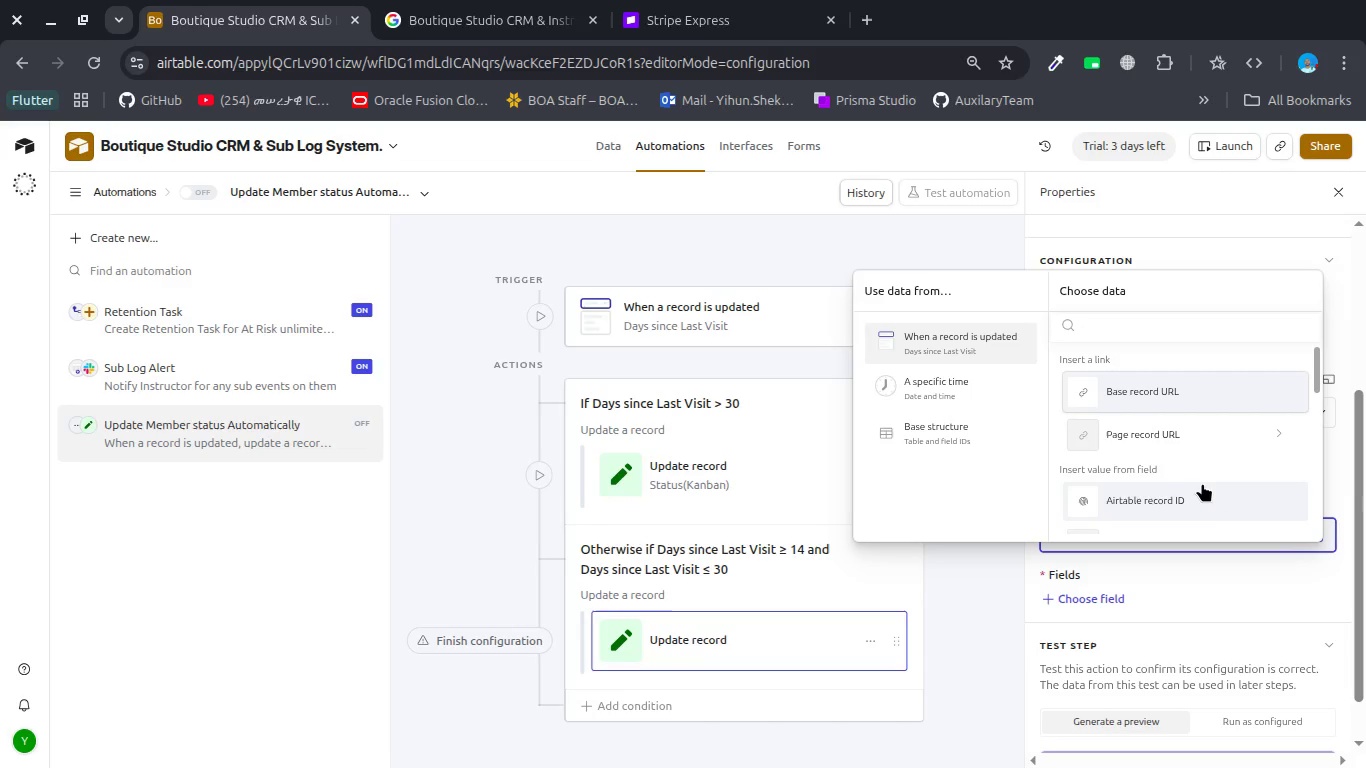 
left_click([1202, 483])
 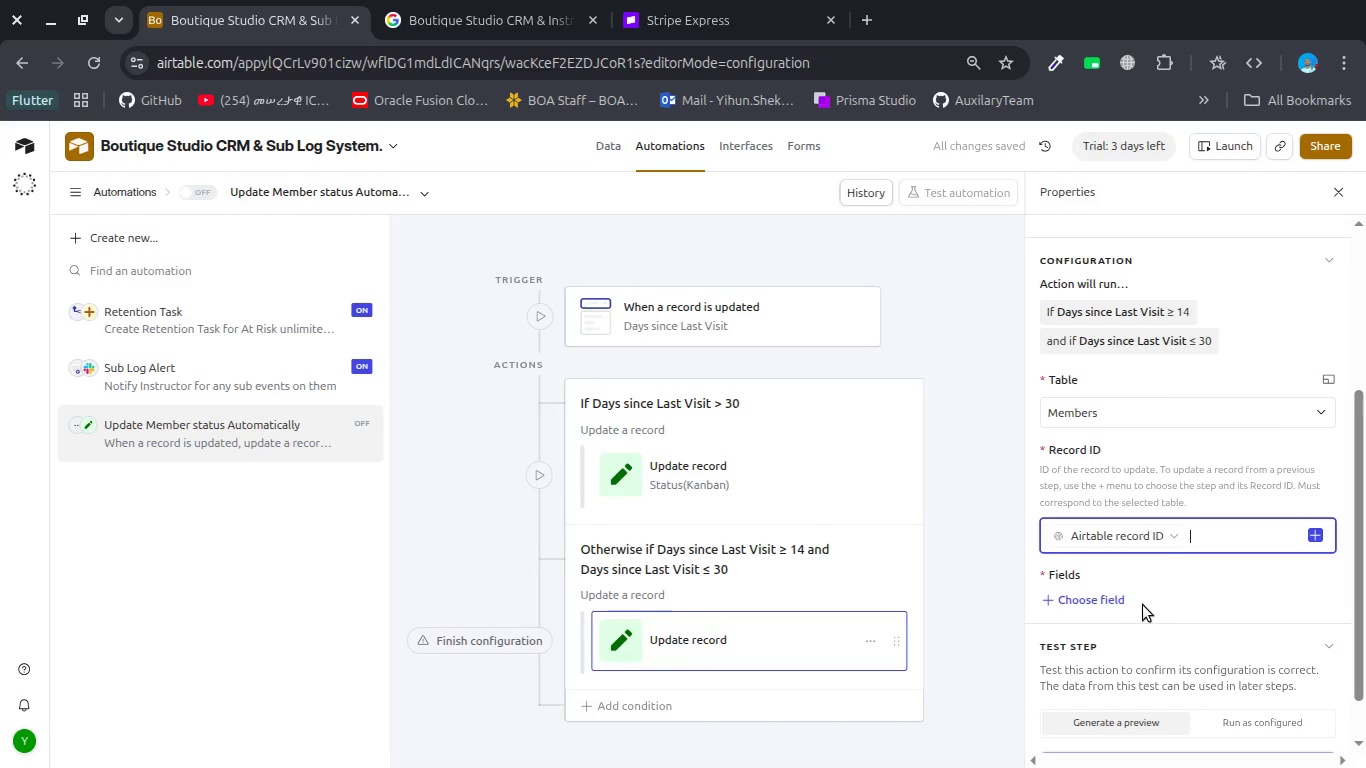 
left_click([1112, 598])
 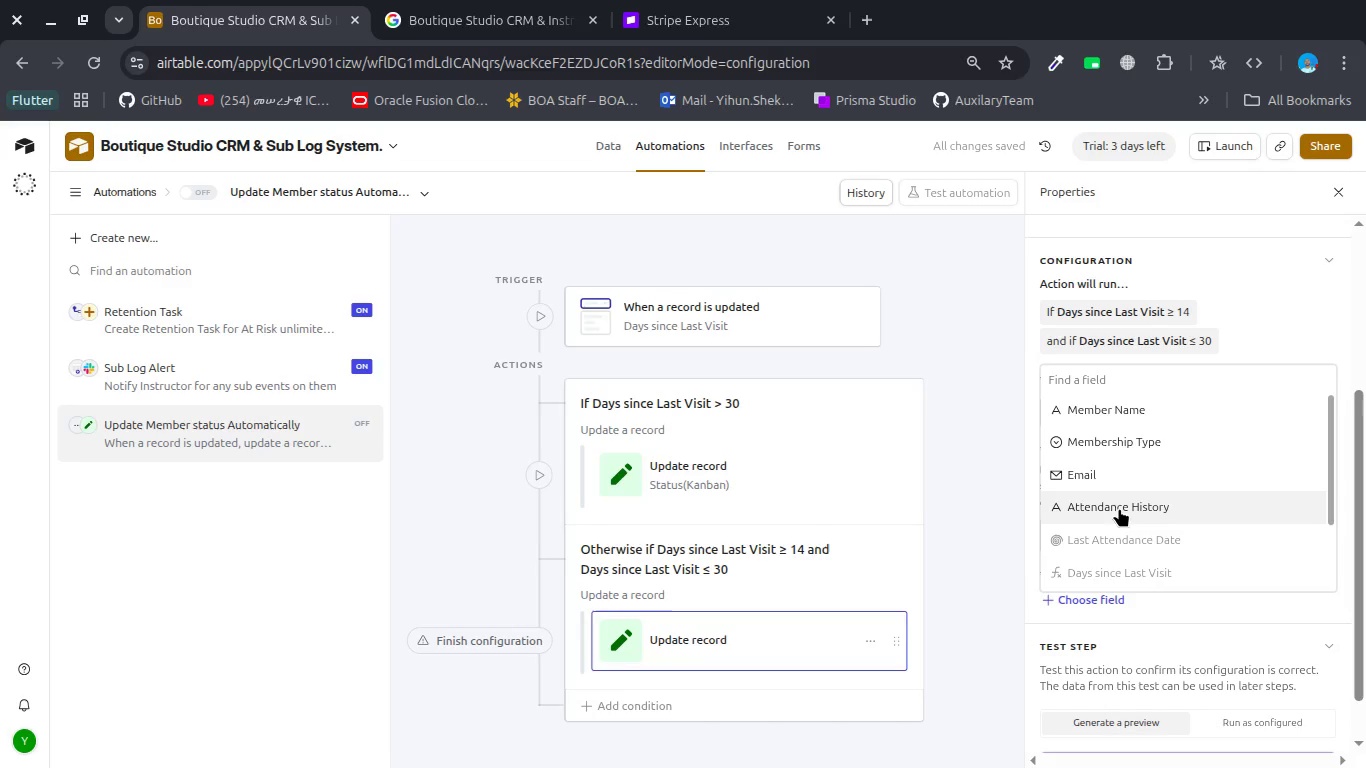 
scroll: coordinate [1119, 507], scroll_direction: down, amount: 7.0
 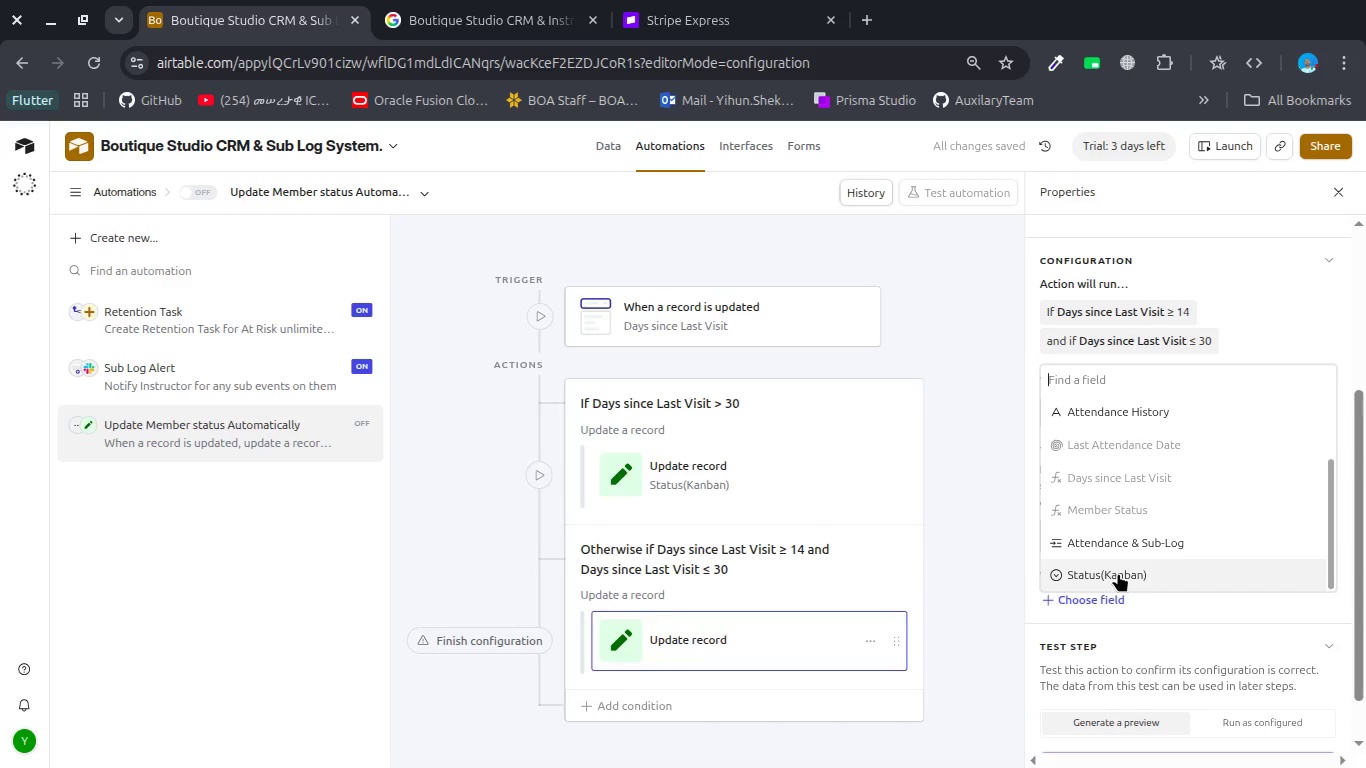 
left_click([1118, 573])
 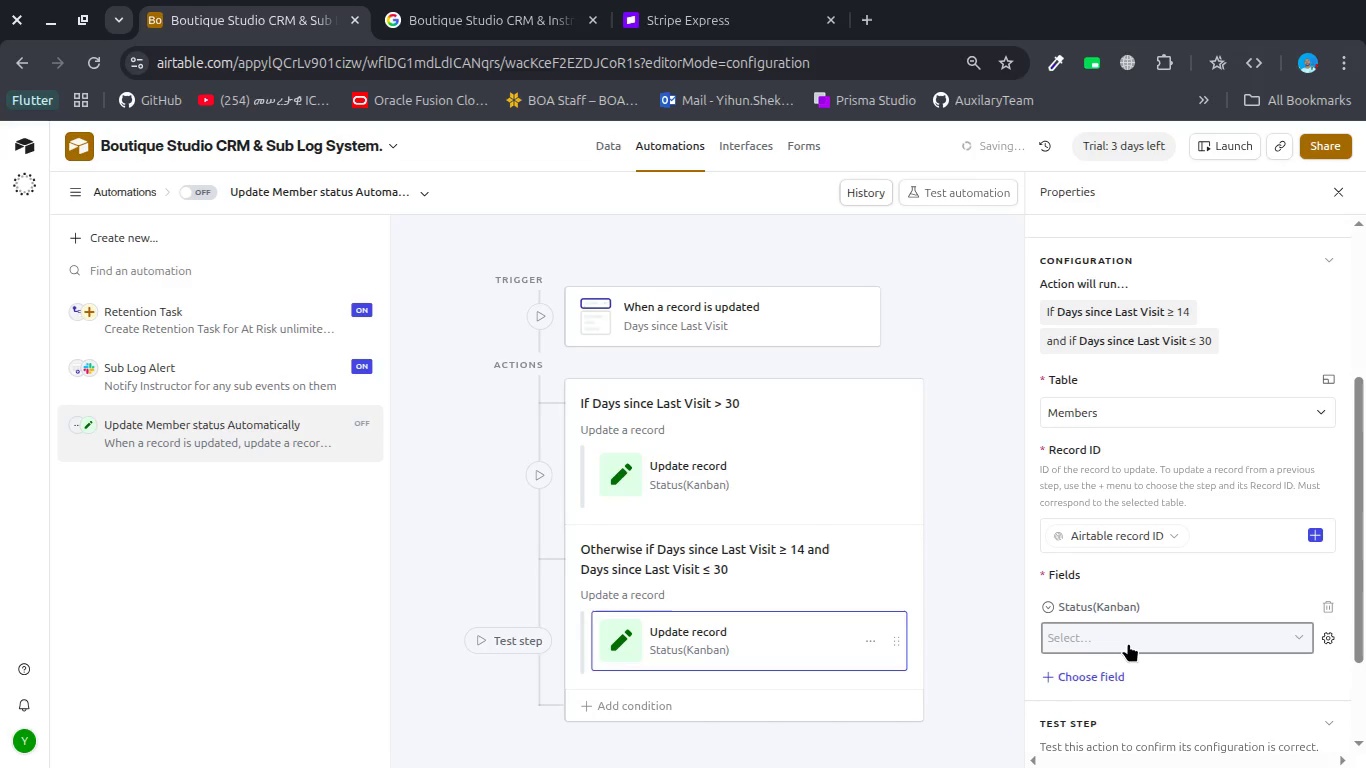 
left_click([1128, 643])
 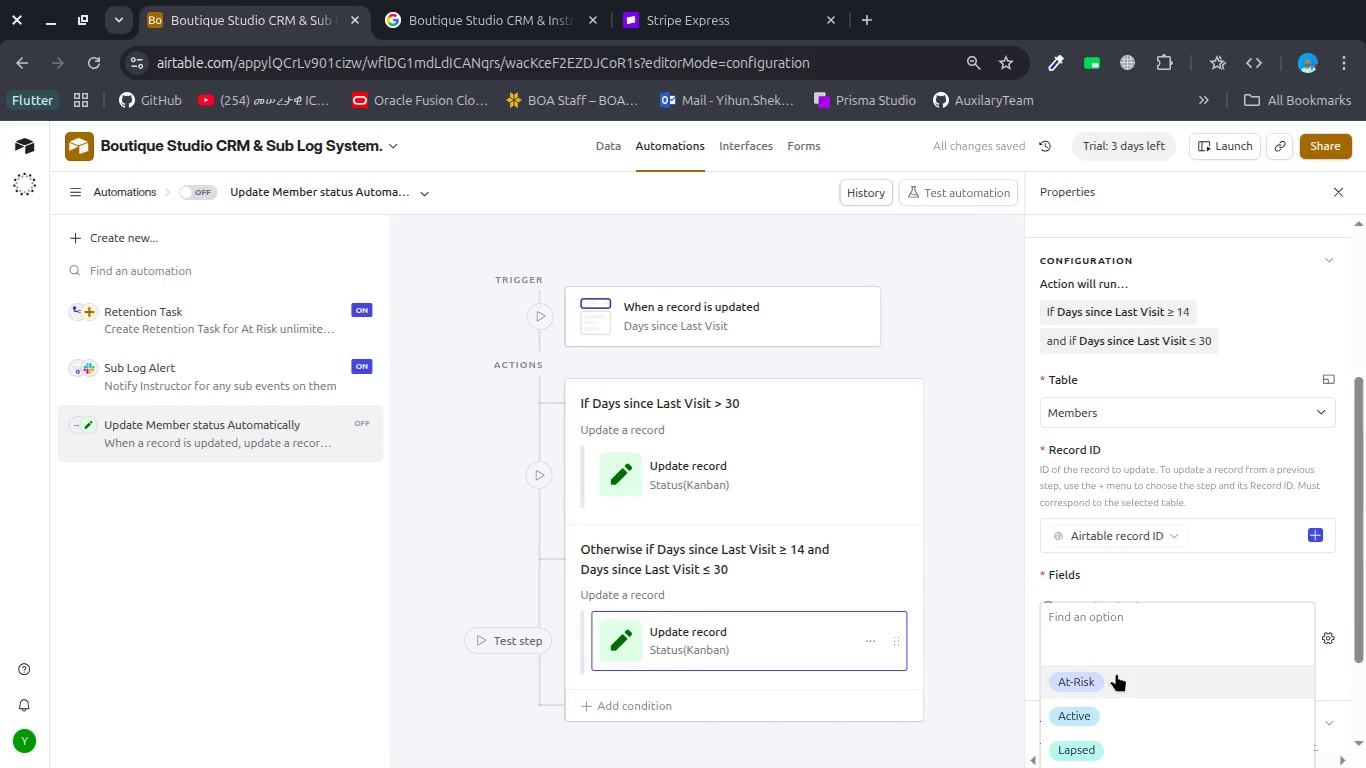 
left_click([1116, 673])
 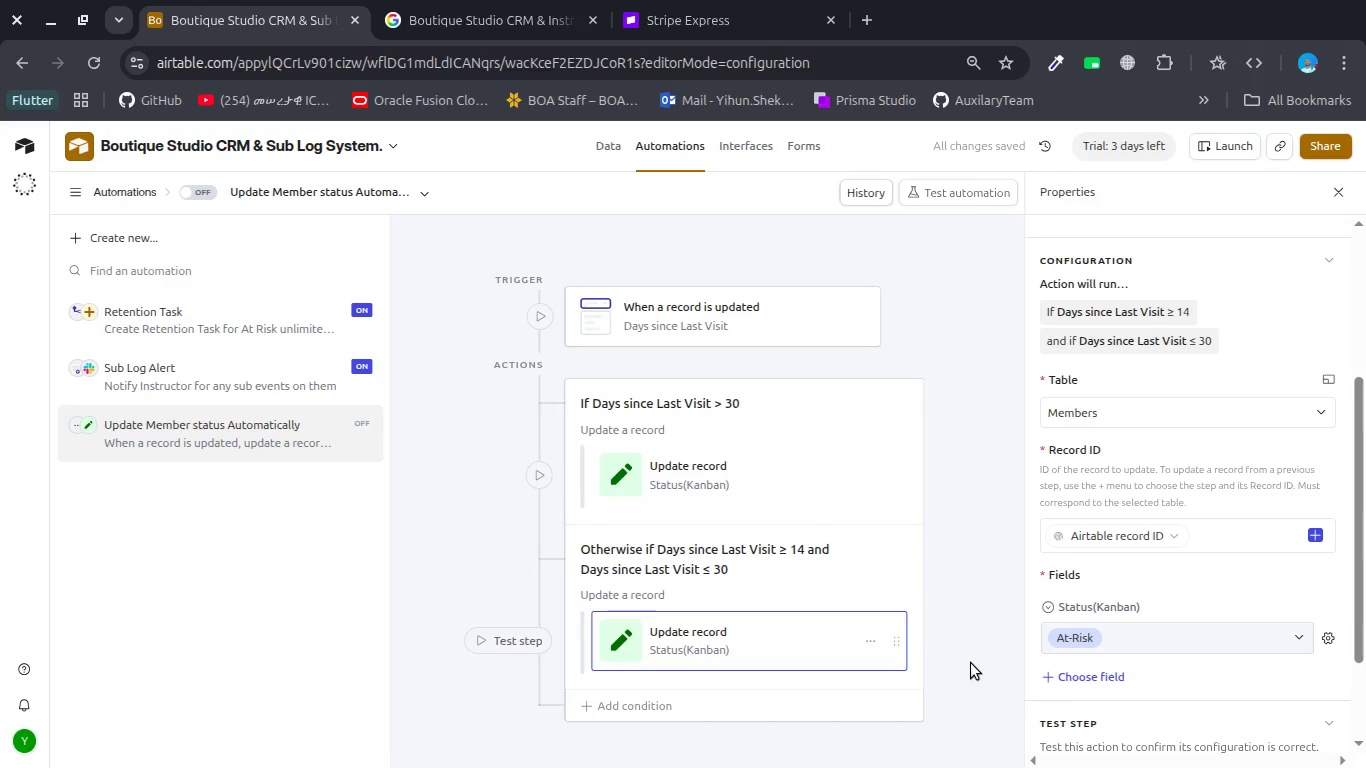 
scroll: coordinate [909, 658], scroll_direction: down, amount: 3.0
 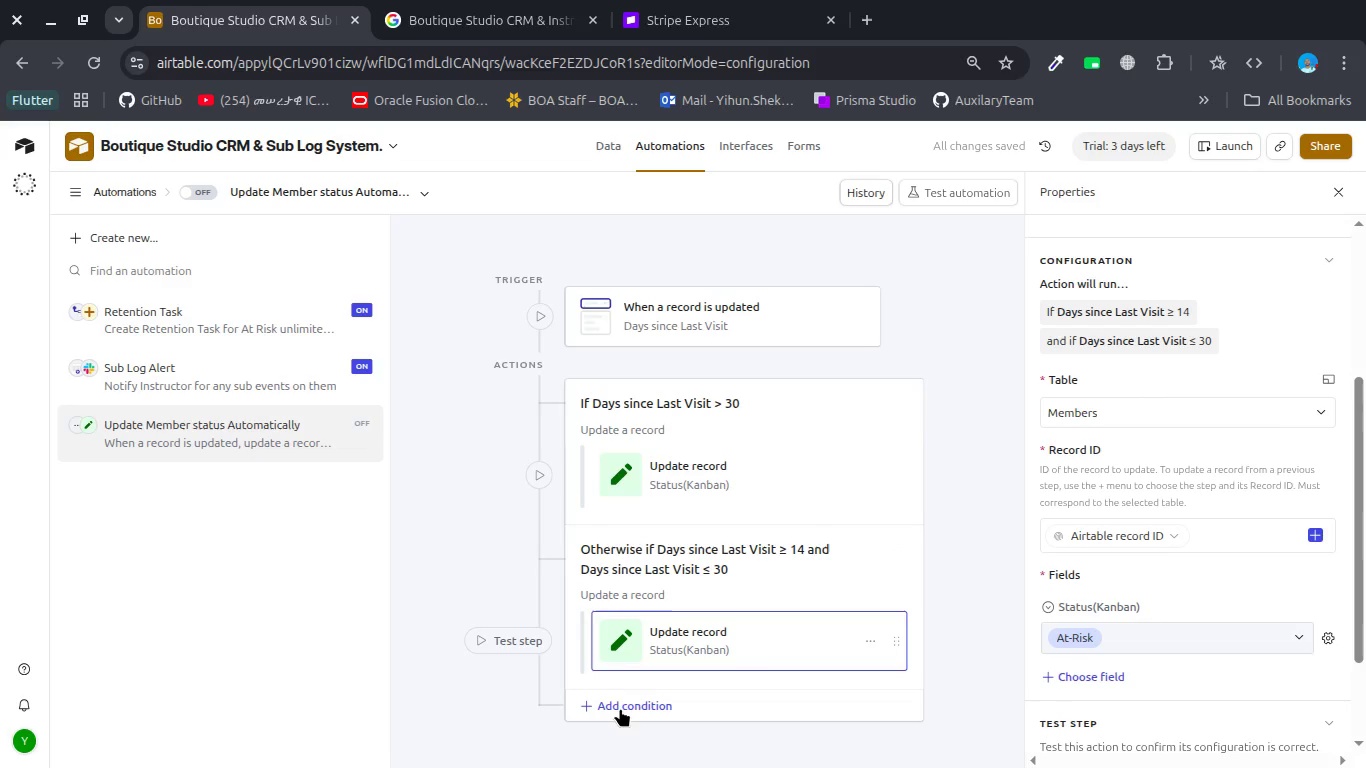 
left_click([620, 708])
 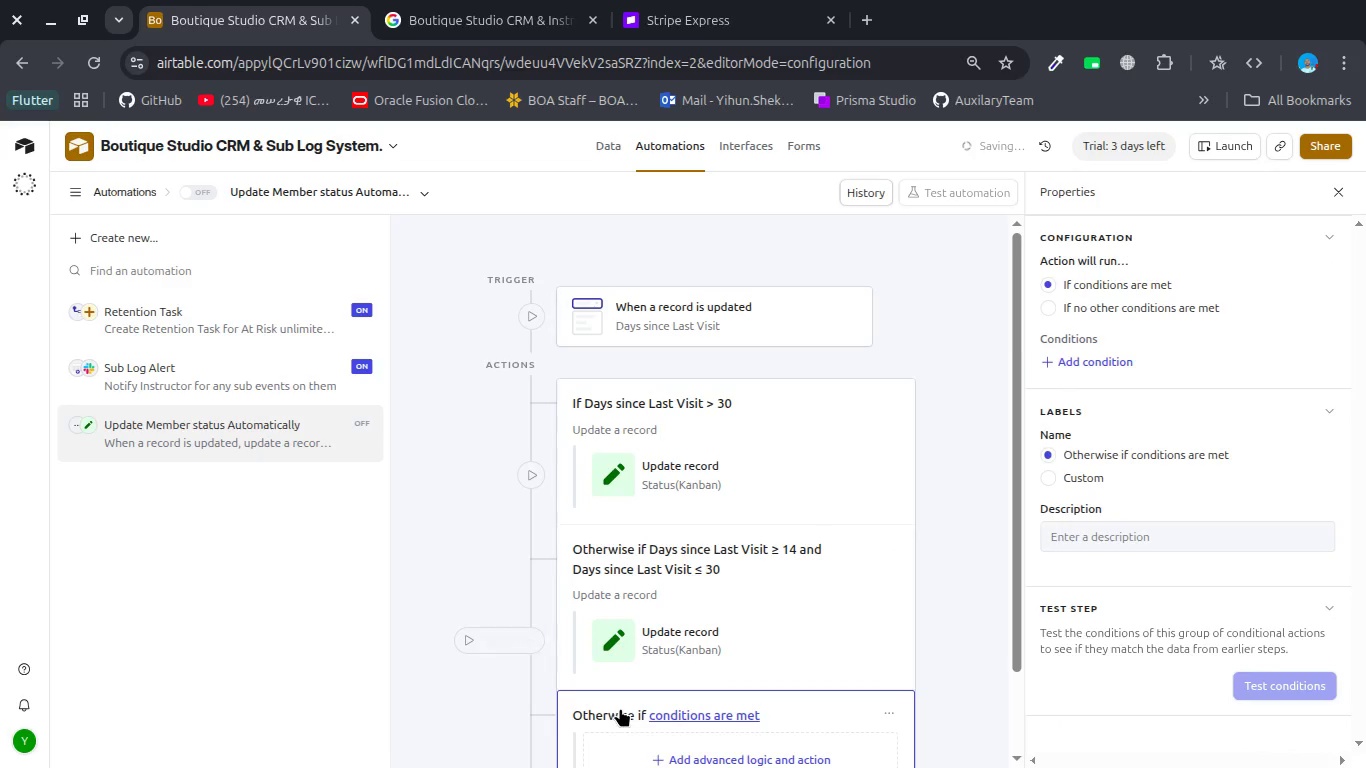 
scroll: coordinate [620, 708], scroll_direction: down, amount: 3.0
 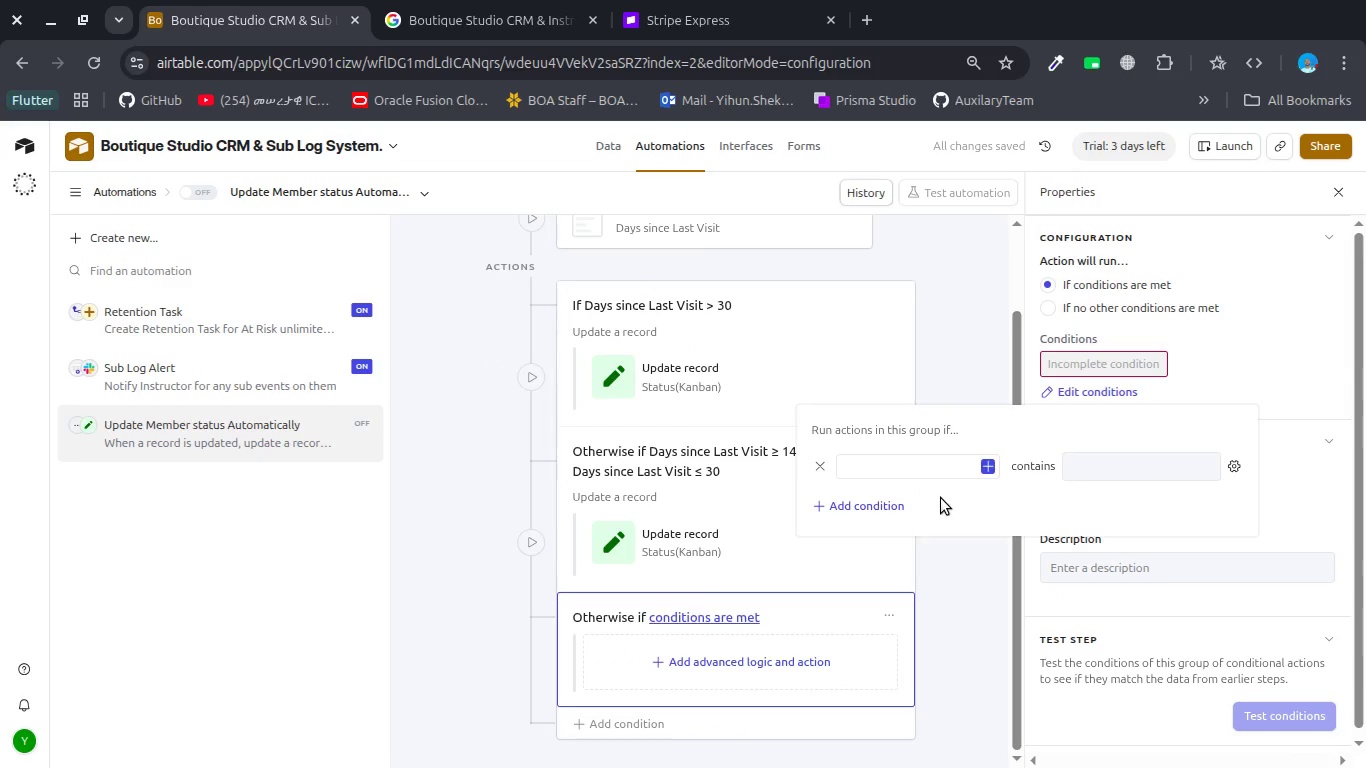 
left_click([985, 463])
 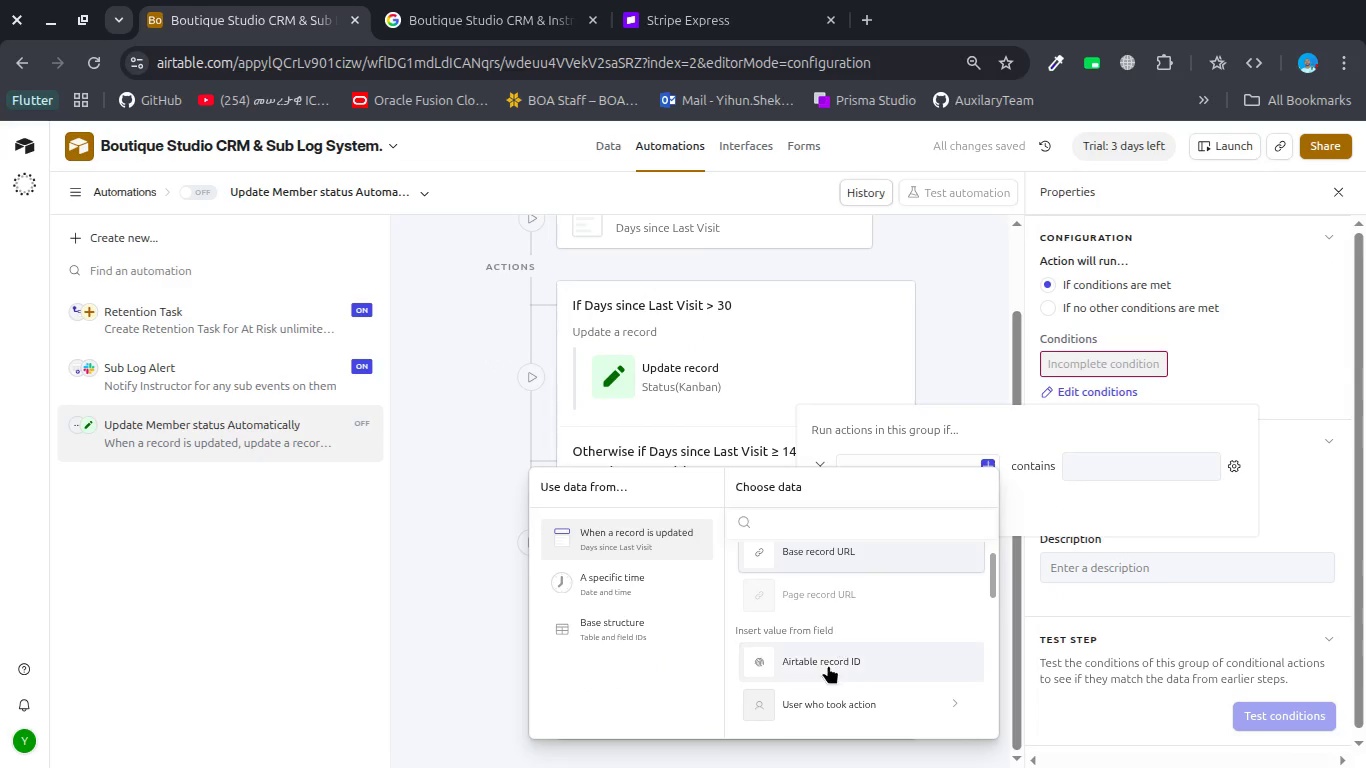 
scroll: coordinate [820, 692], scroll_direction: down, amount: 2.0
 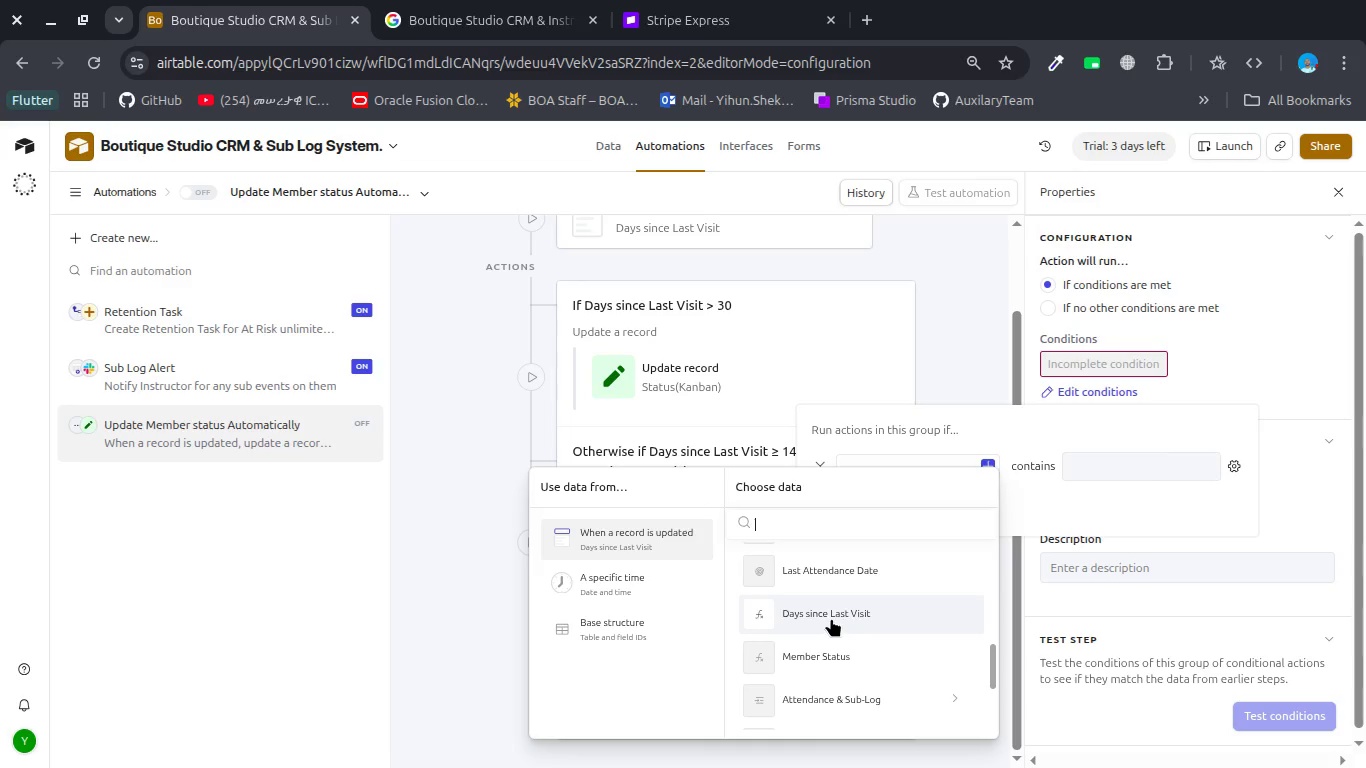 
left_click([831, 618])
 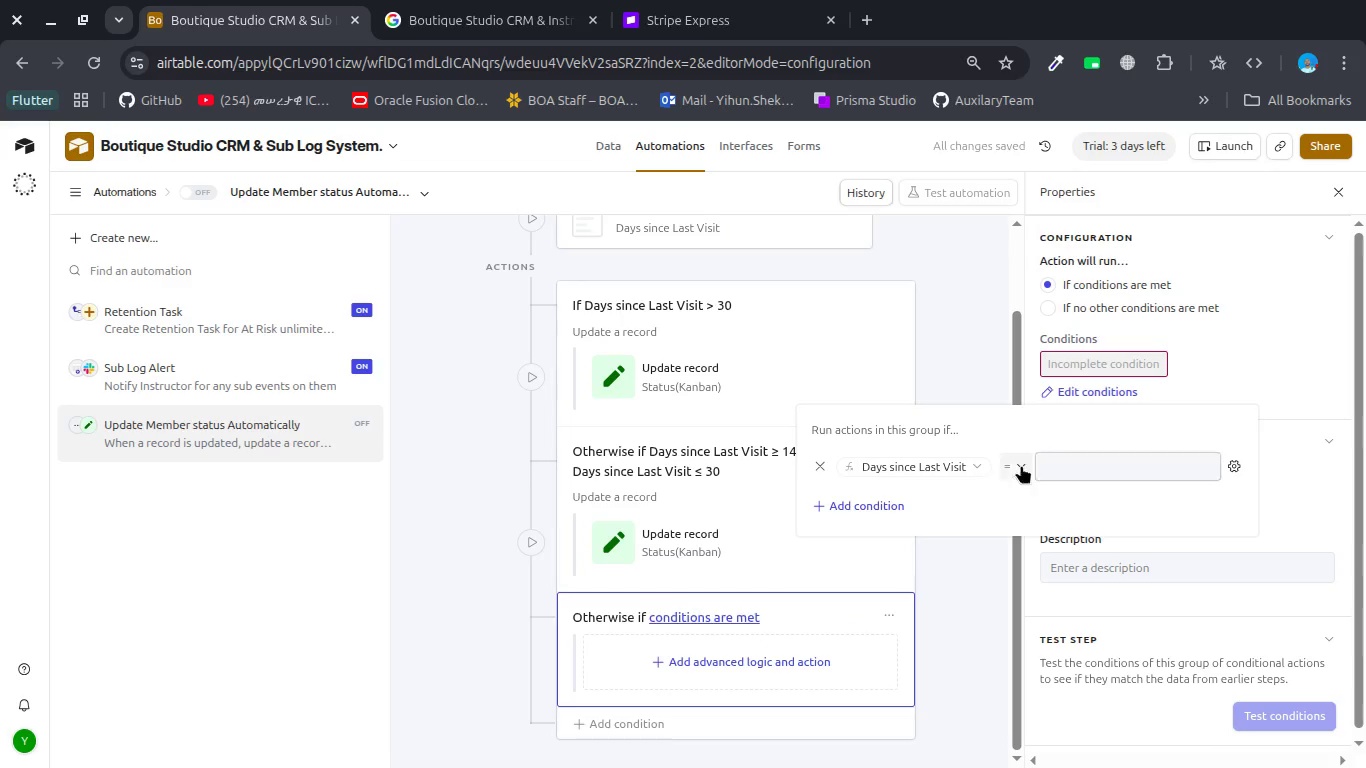 
left_click([1015, 465])
 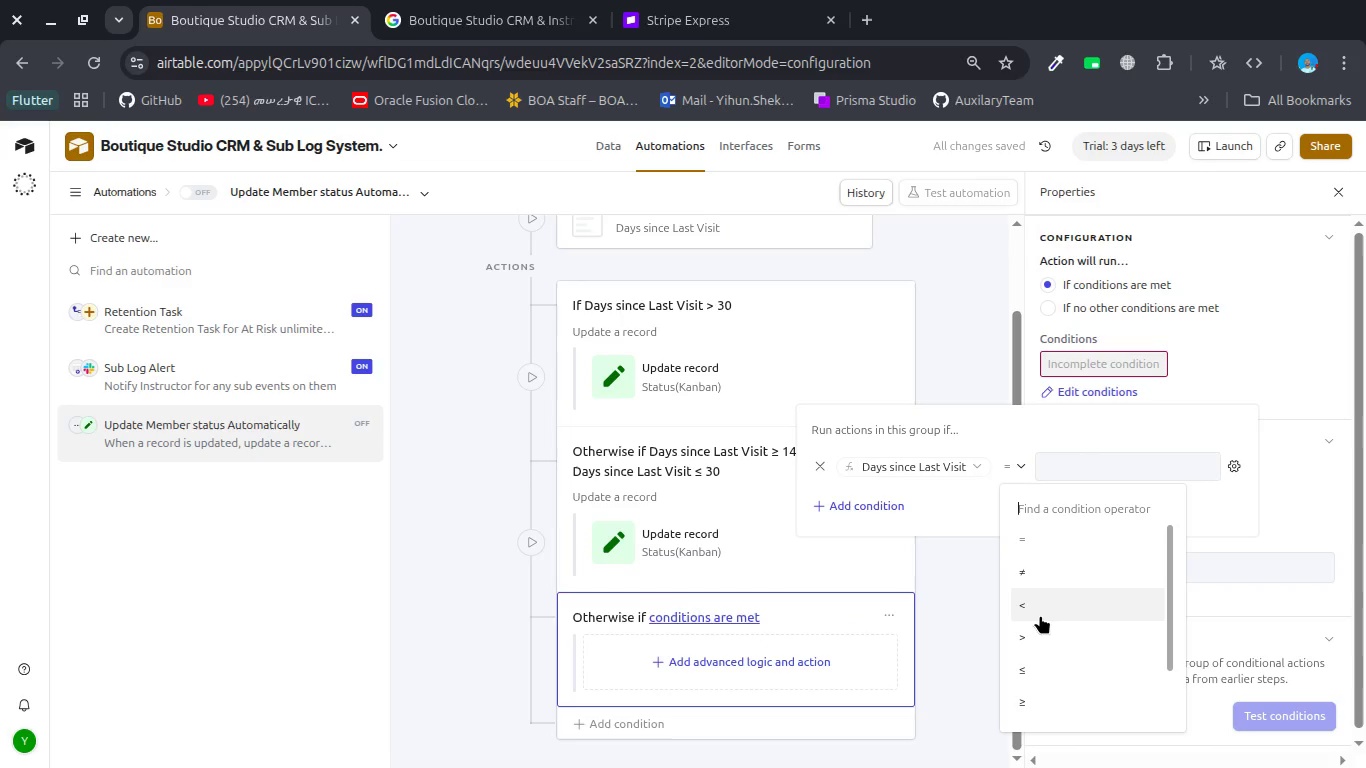 
left_click([1040, 615])
 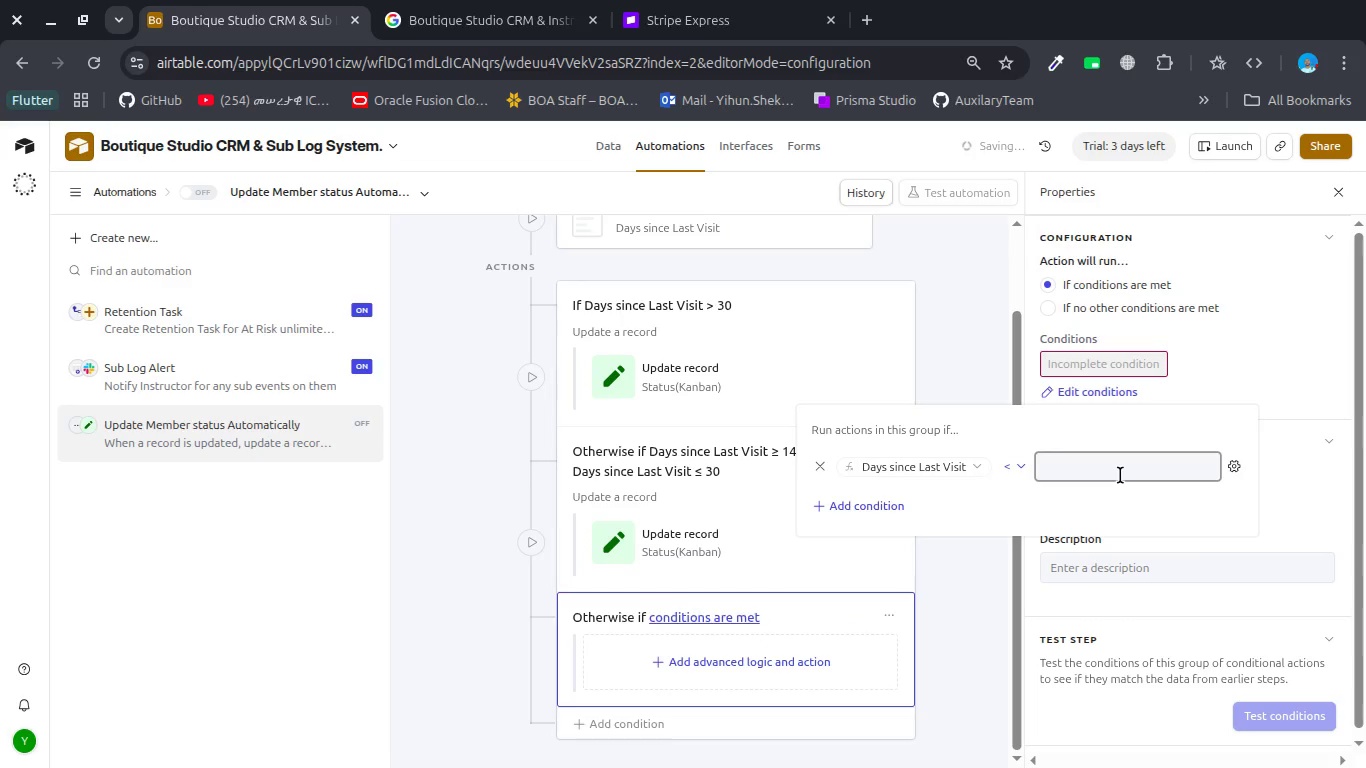 
left_click([1120, 475])
 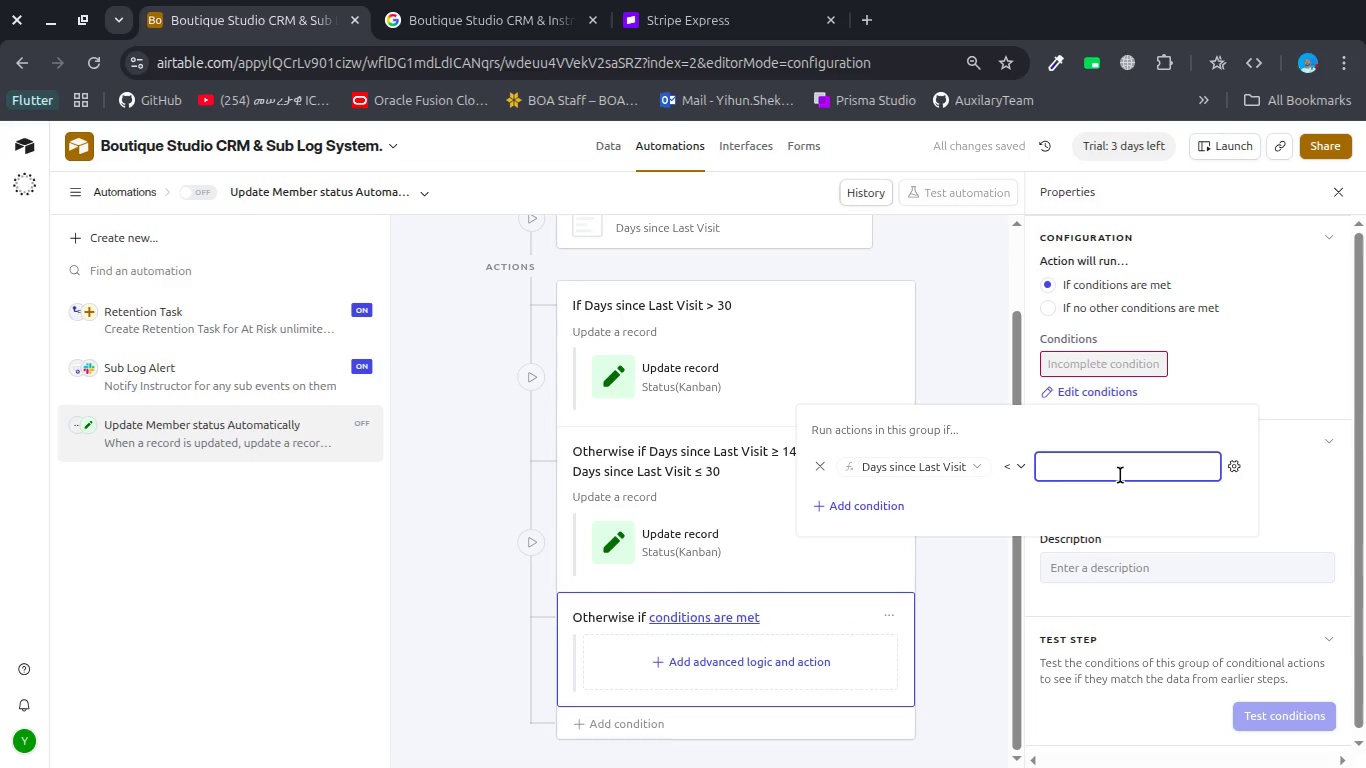 
key(Numpad1)
 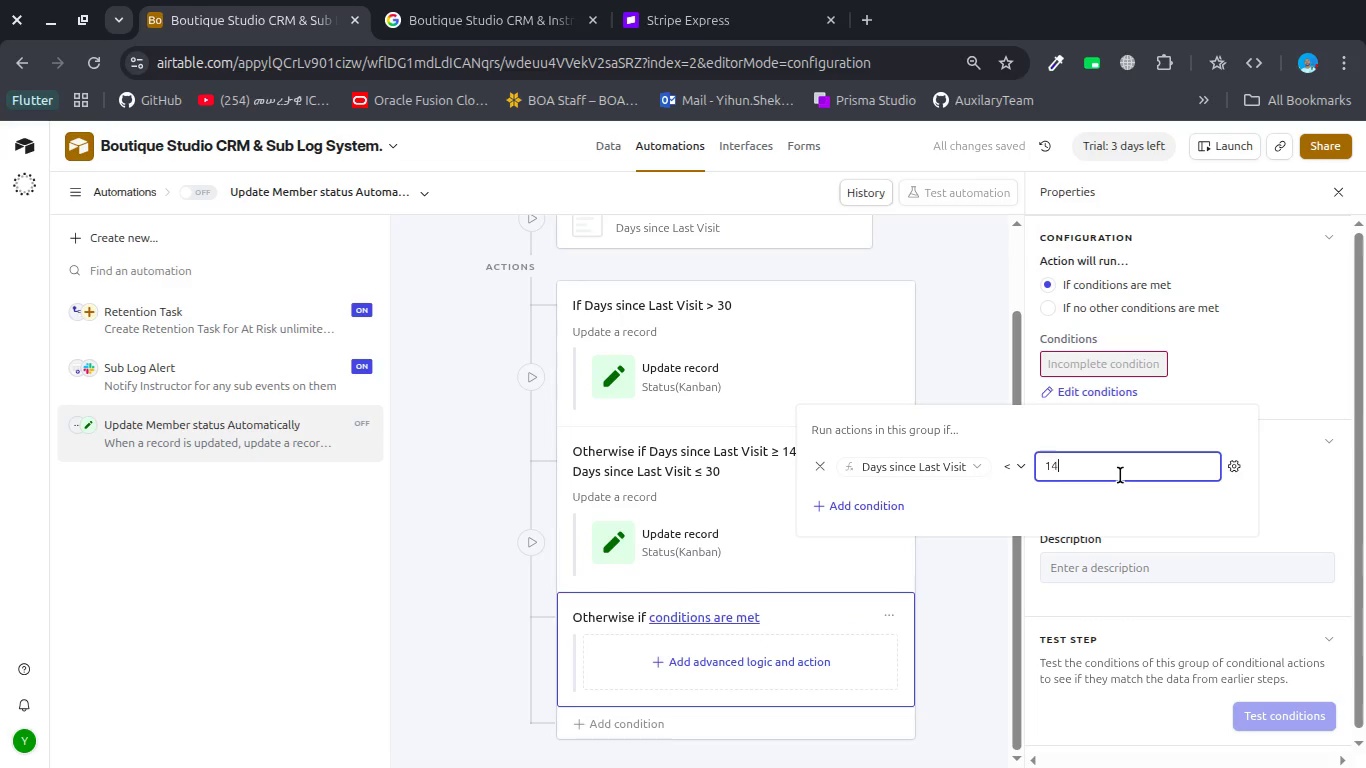 
key(Numpad4)
 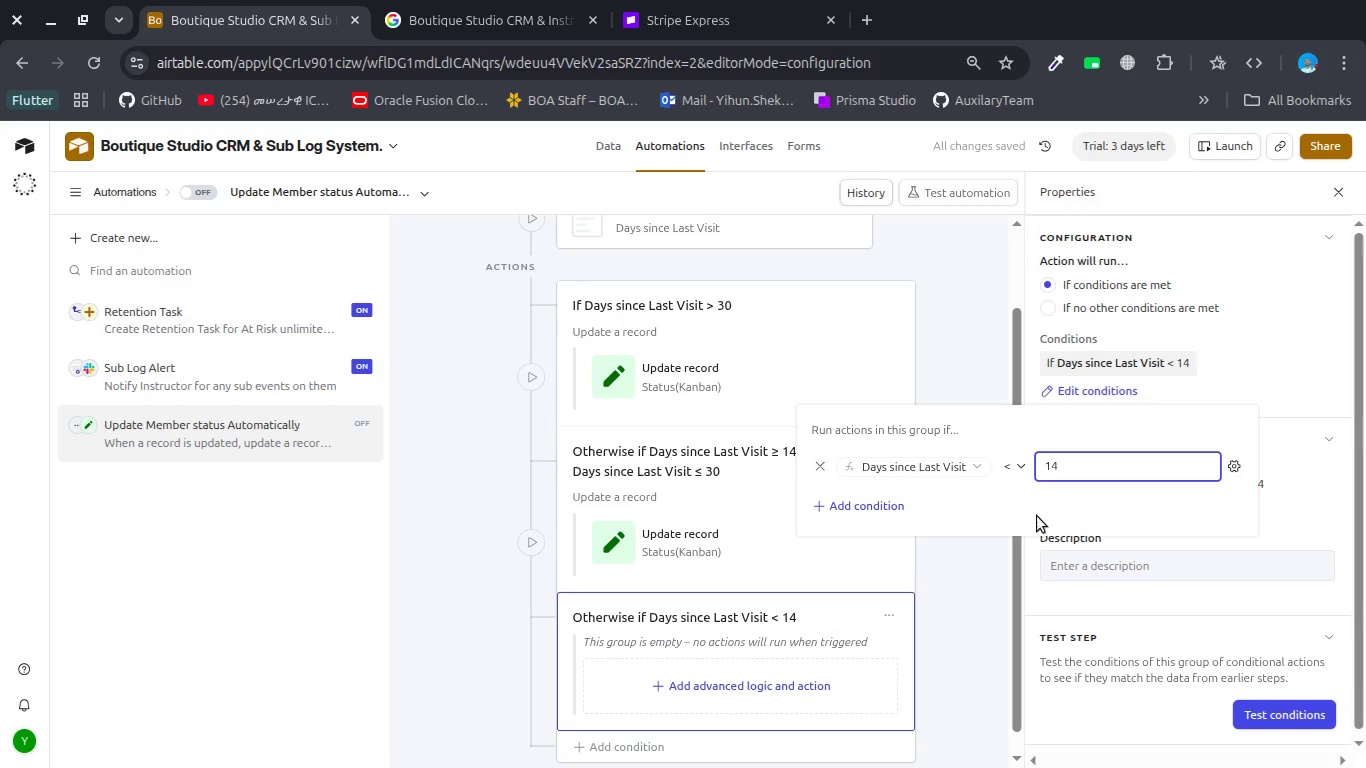 
left_click([781, 690])
 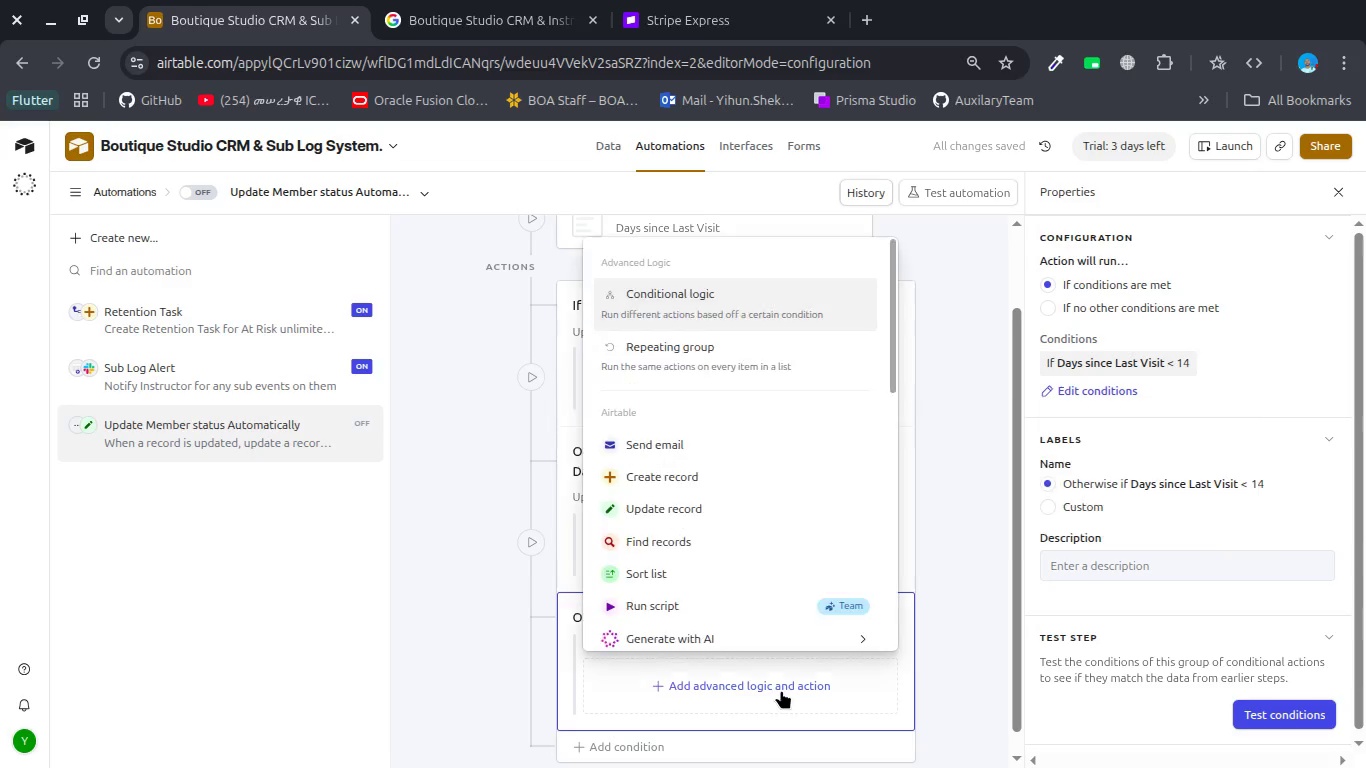 
scroll: coordinate [781, 690], scroll_direction: down, amount: 3.0
 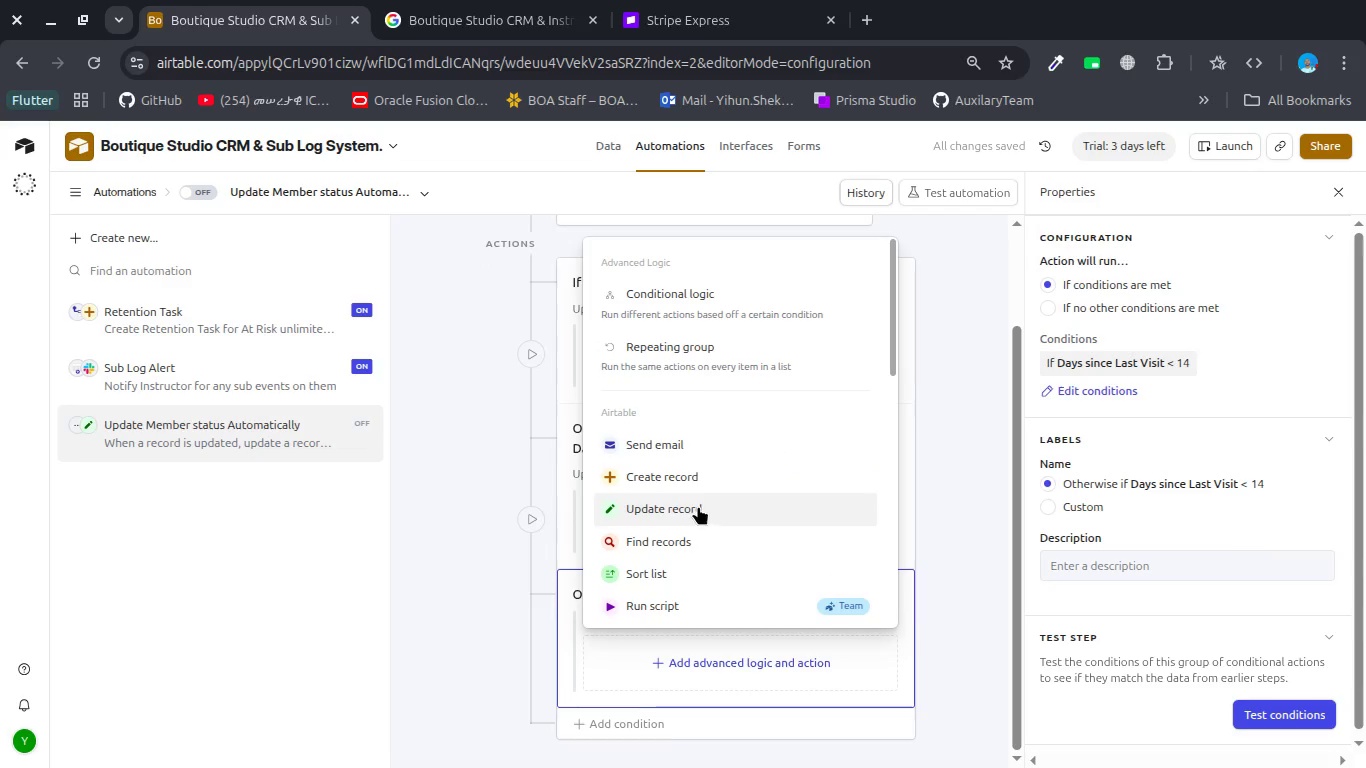 
left_click([698, 506])
 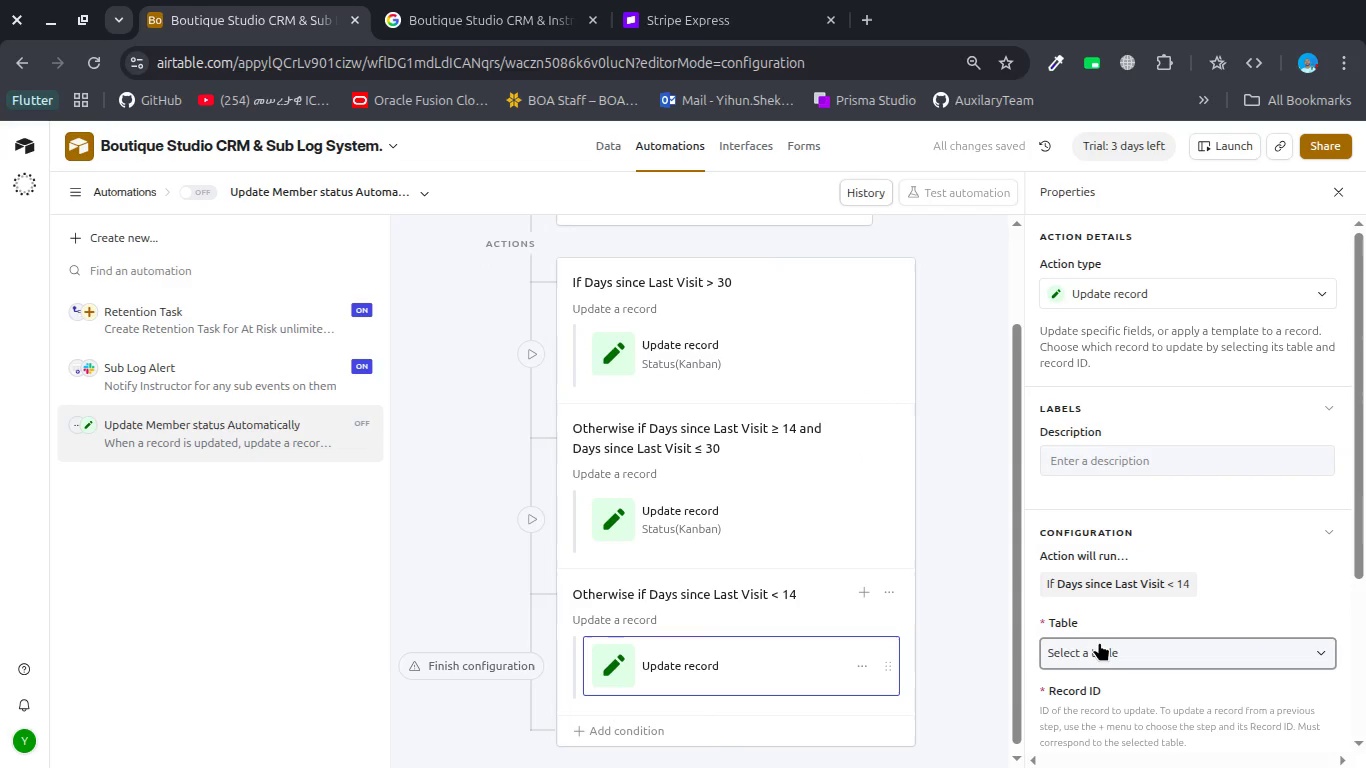 
left_click([1099, 642])
 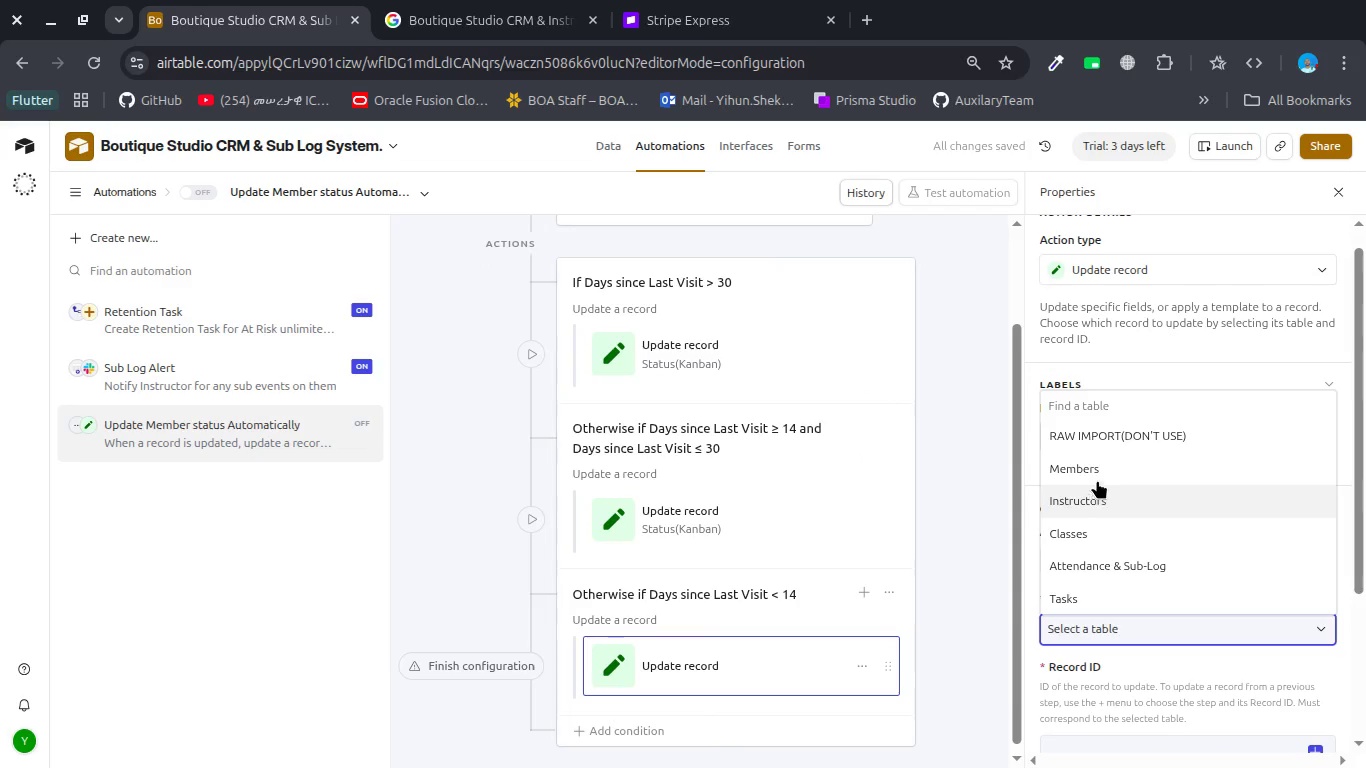 
left_click([1098, 477])
 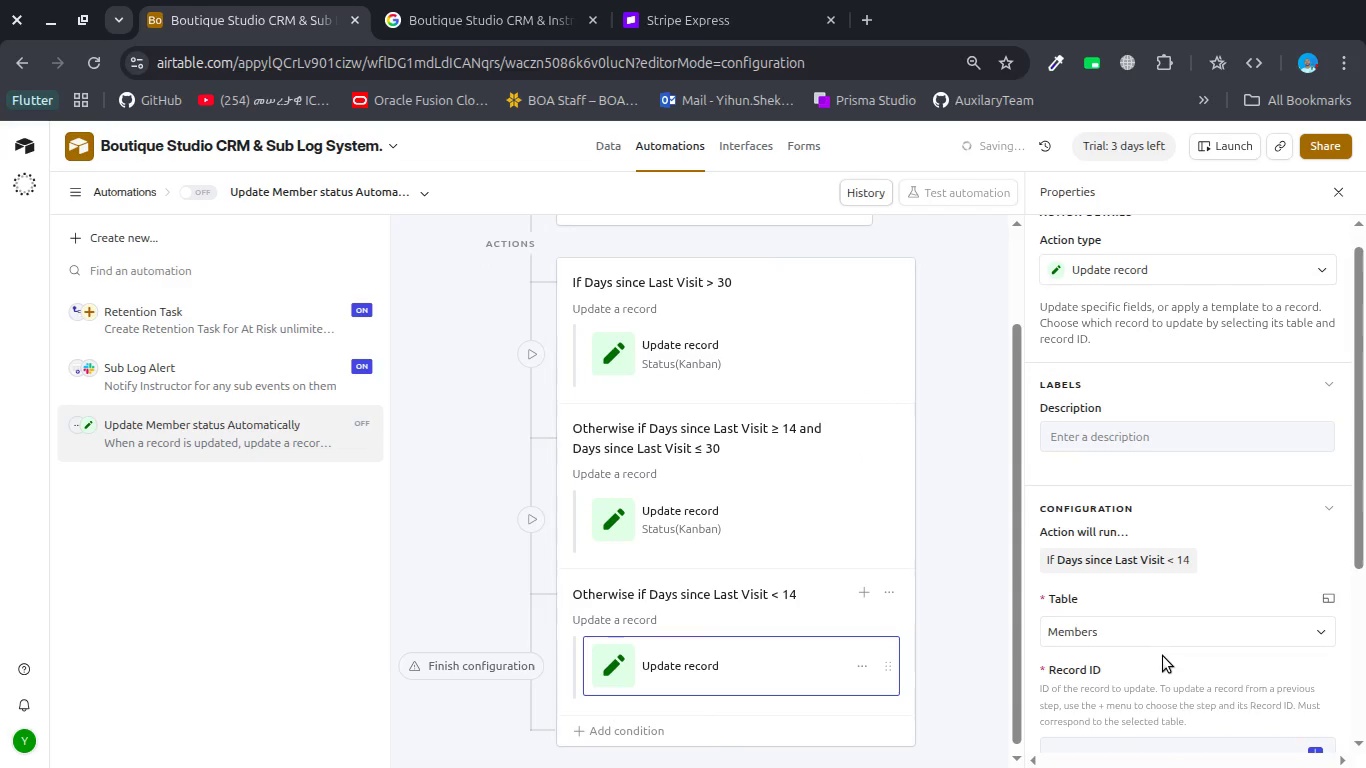 
scroll: coordinate [1163, 656], scroll_direction: down, amount: 2.0
 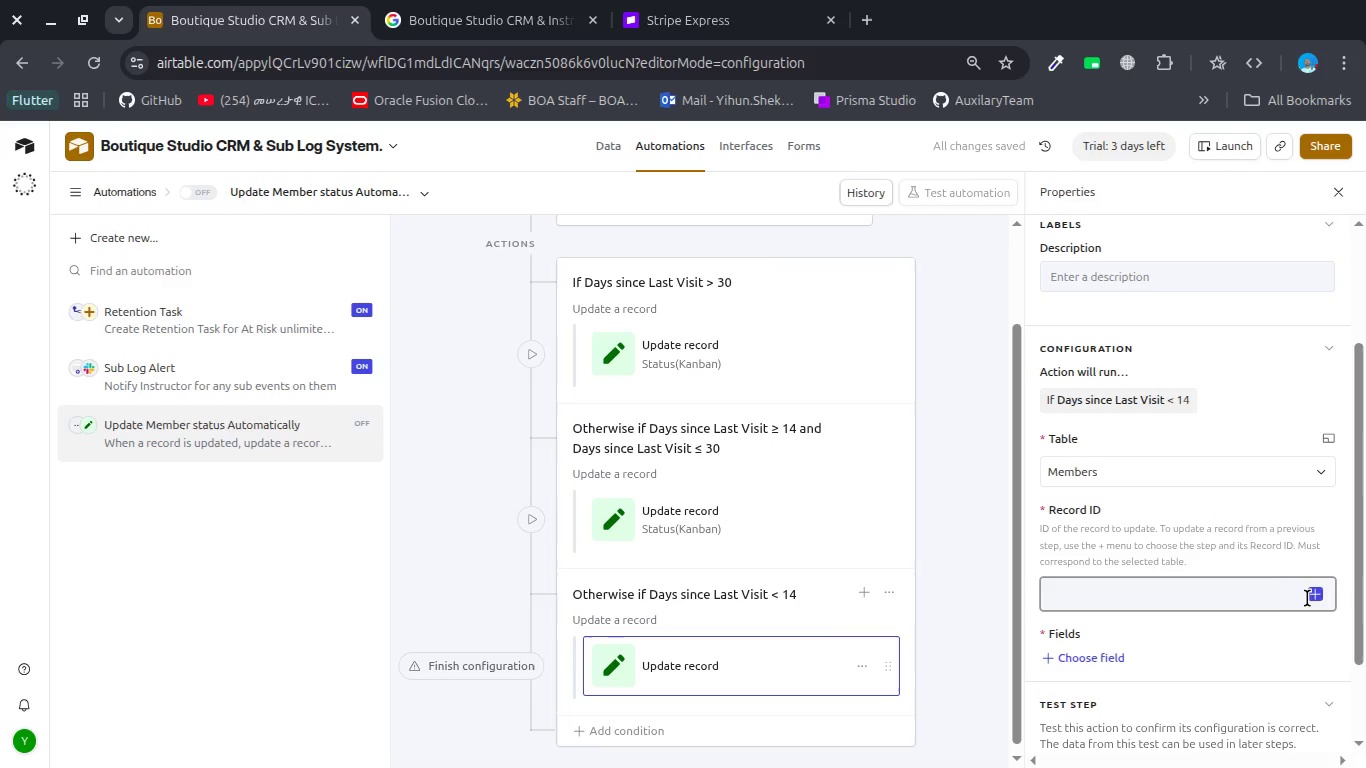 
left_click([1316, 598])
 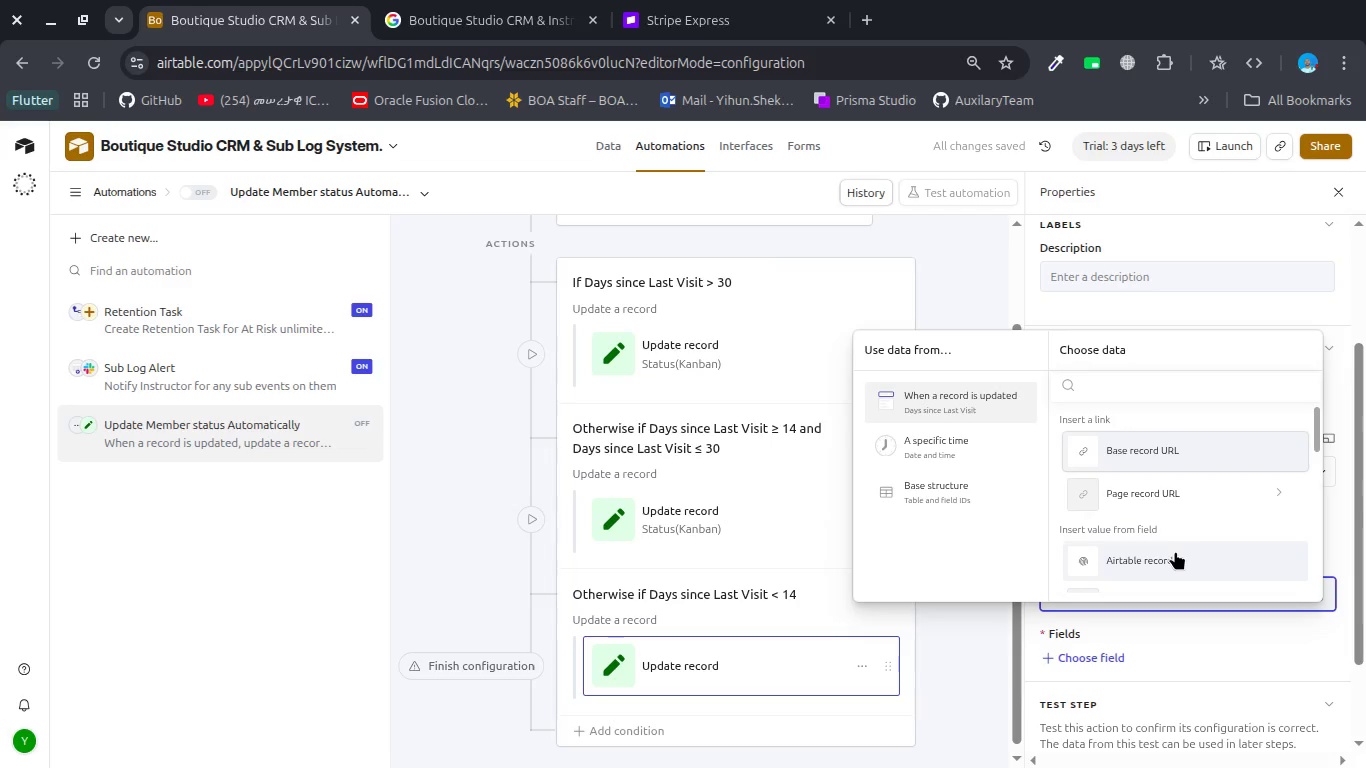 
scroll: coordinate [1175, 551], scroll_direction: up, amount: 1.0
 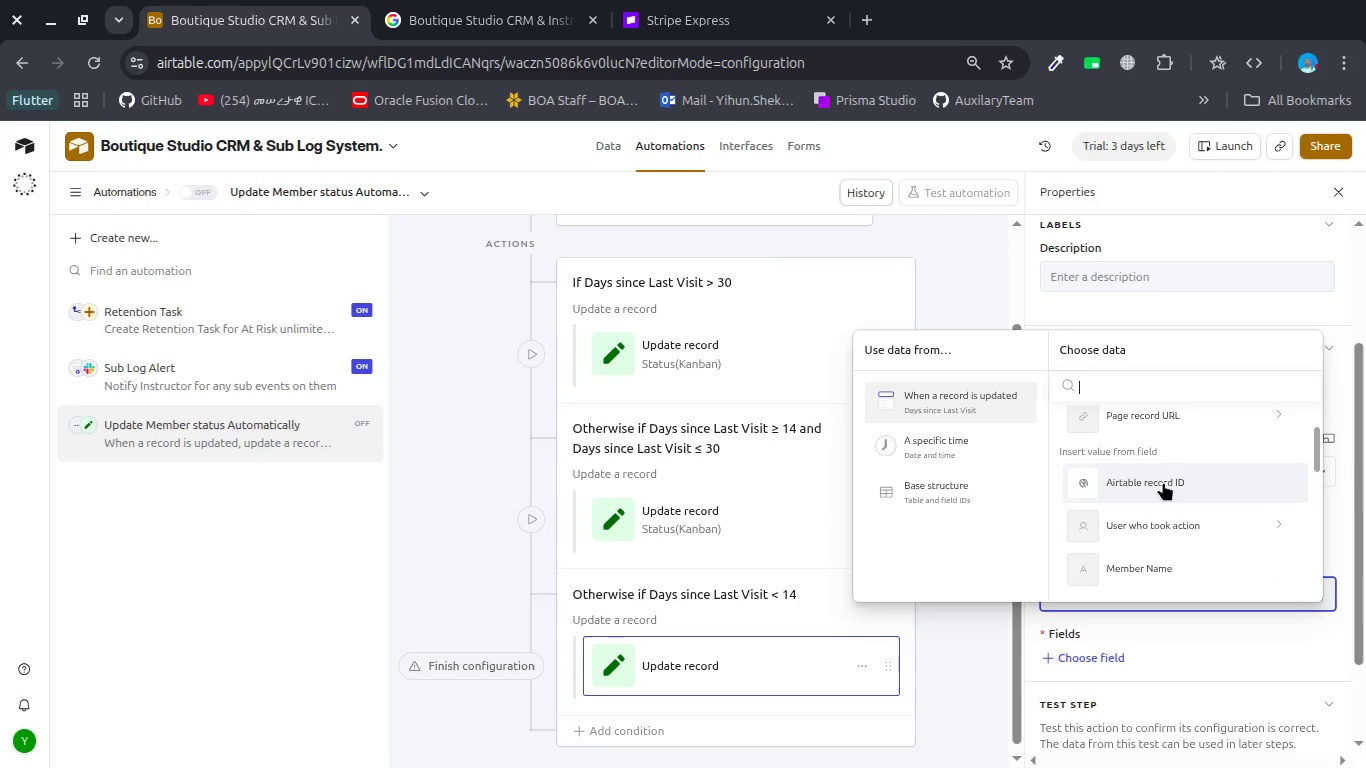 
scroll: coordinate [1151, 553], scroll_direction: down, amount: 4.0
 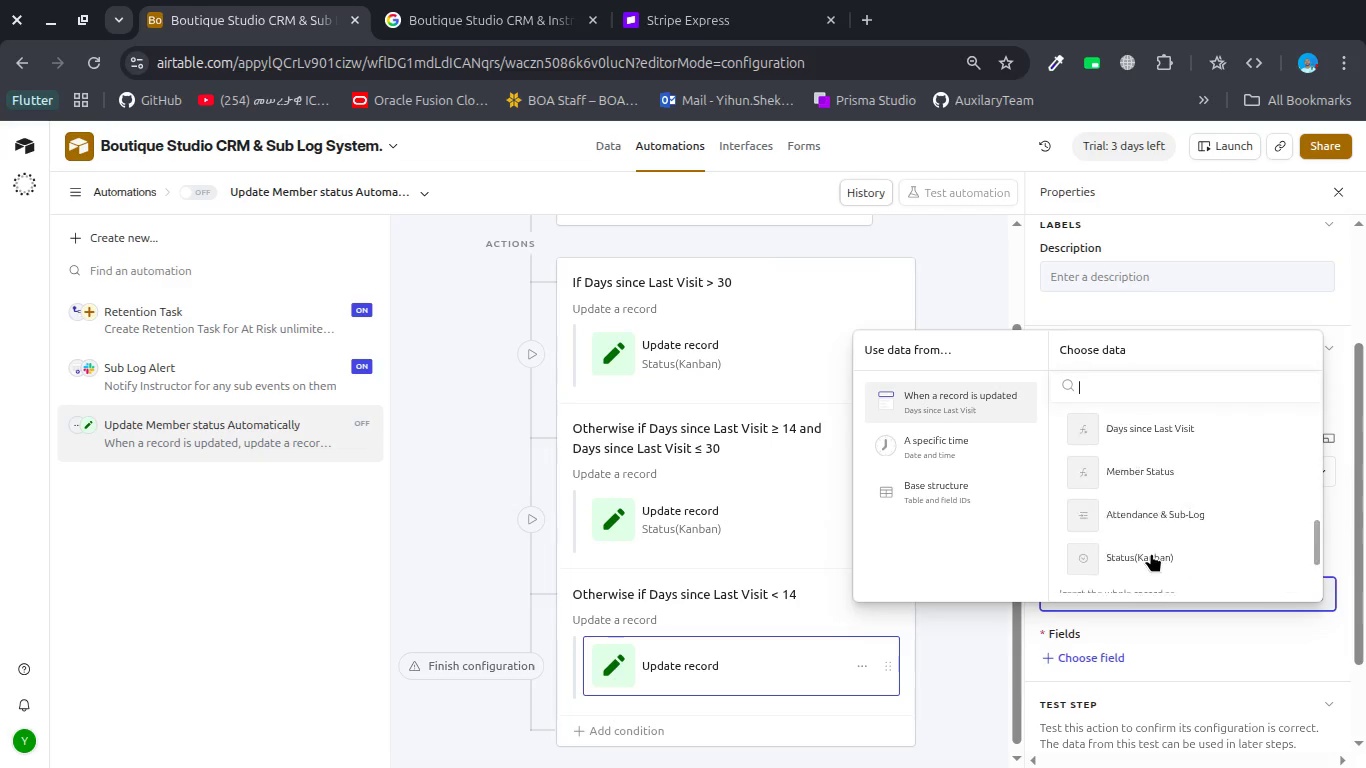 
scroll: coordinate [1151, 553], scroll_direction: up, amount: 4.0
 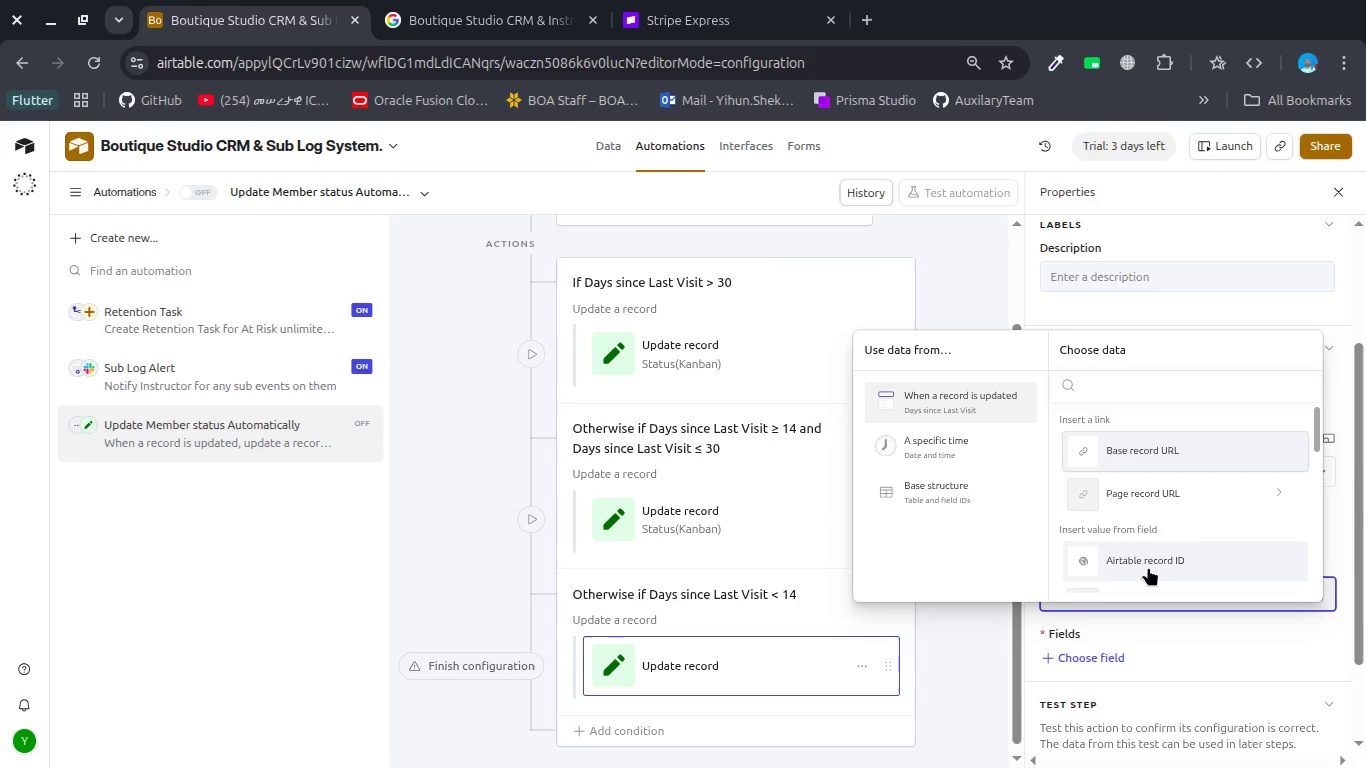 
left_click([1148, 567])
 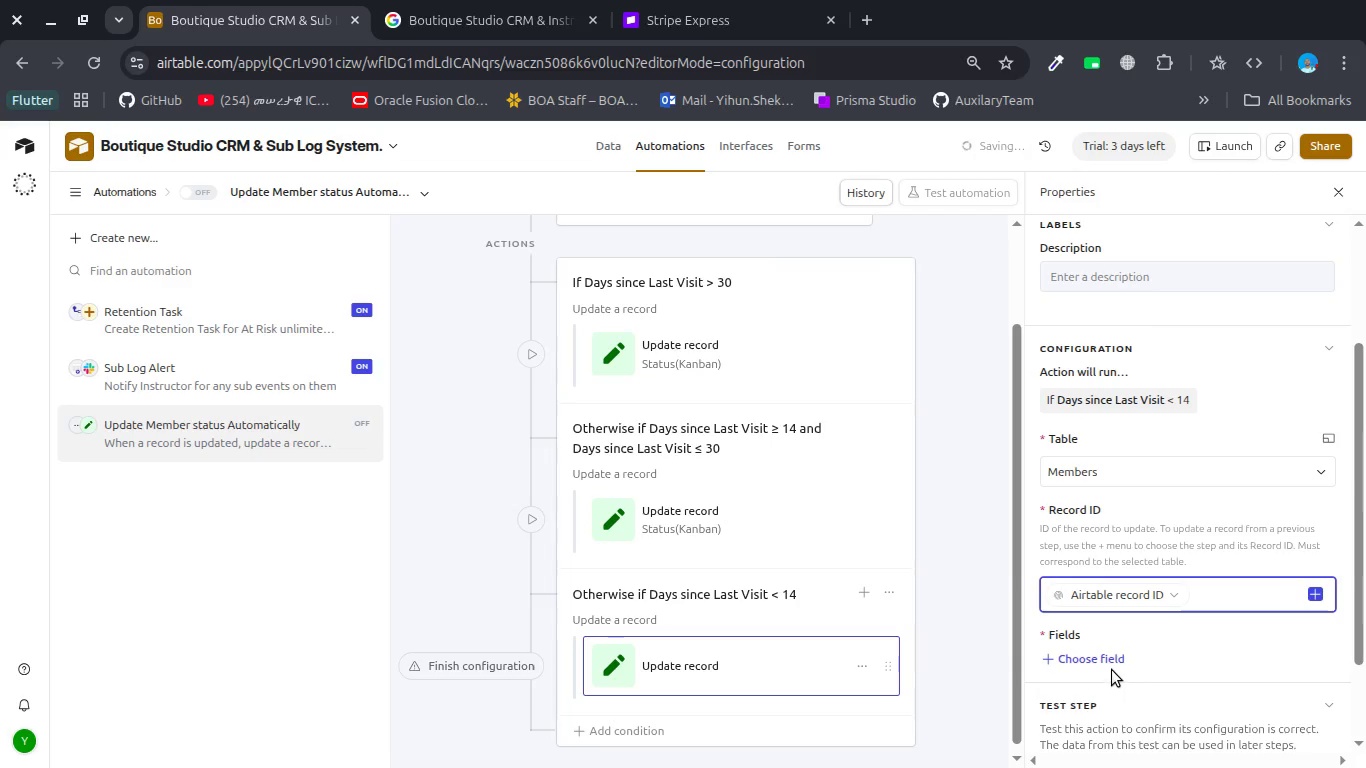 
left_click([1108, 666])
 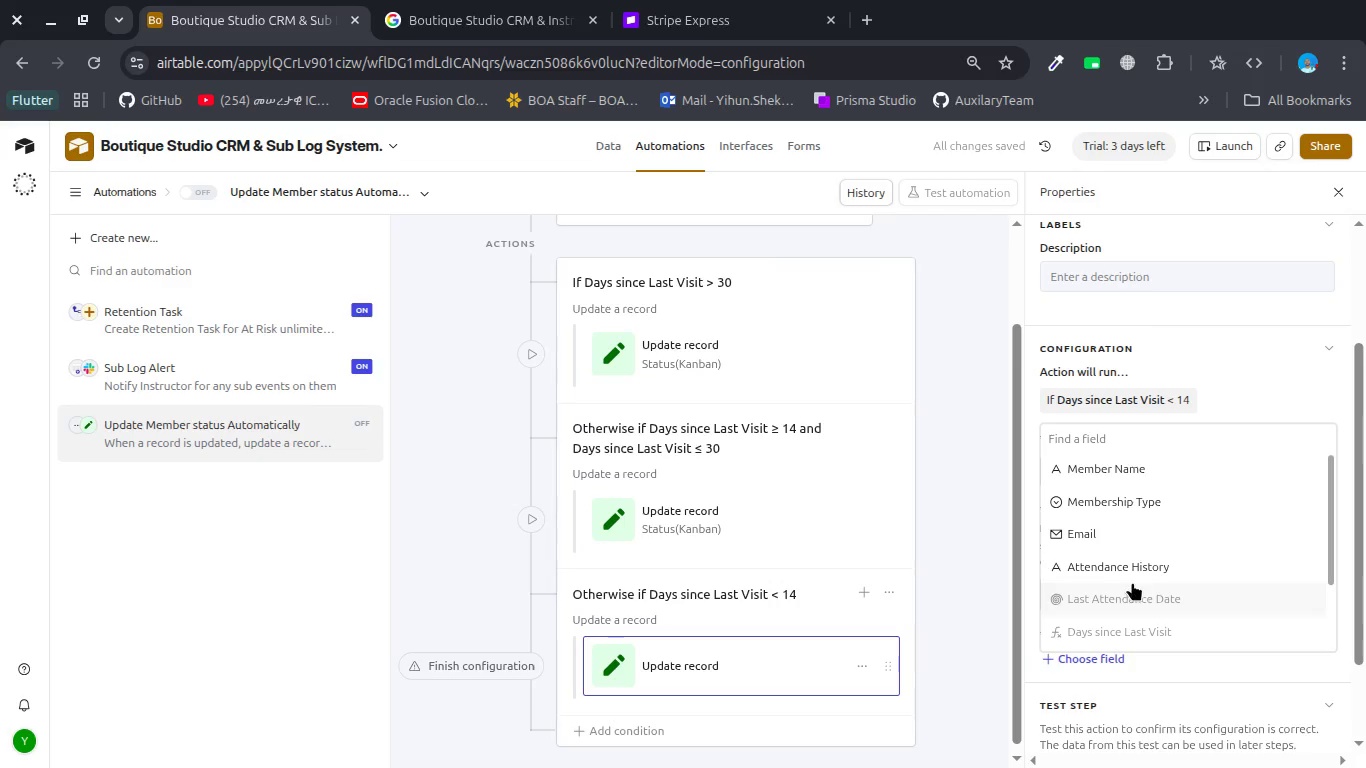 
scroll: coordinate [1132, 582], scroll_direction: down, amount: 6.0
 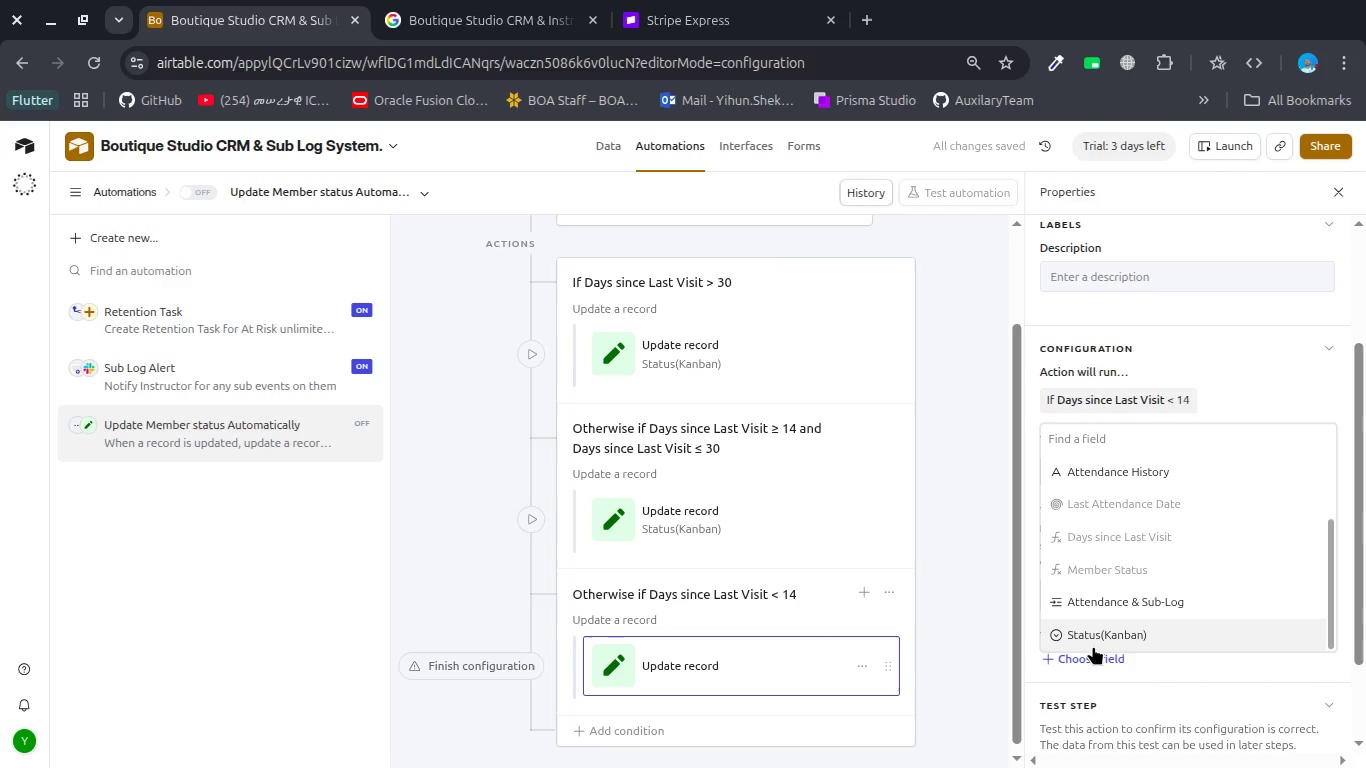 
left_click([1093, 646])
 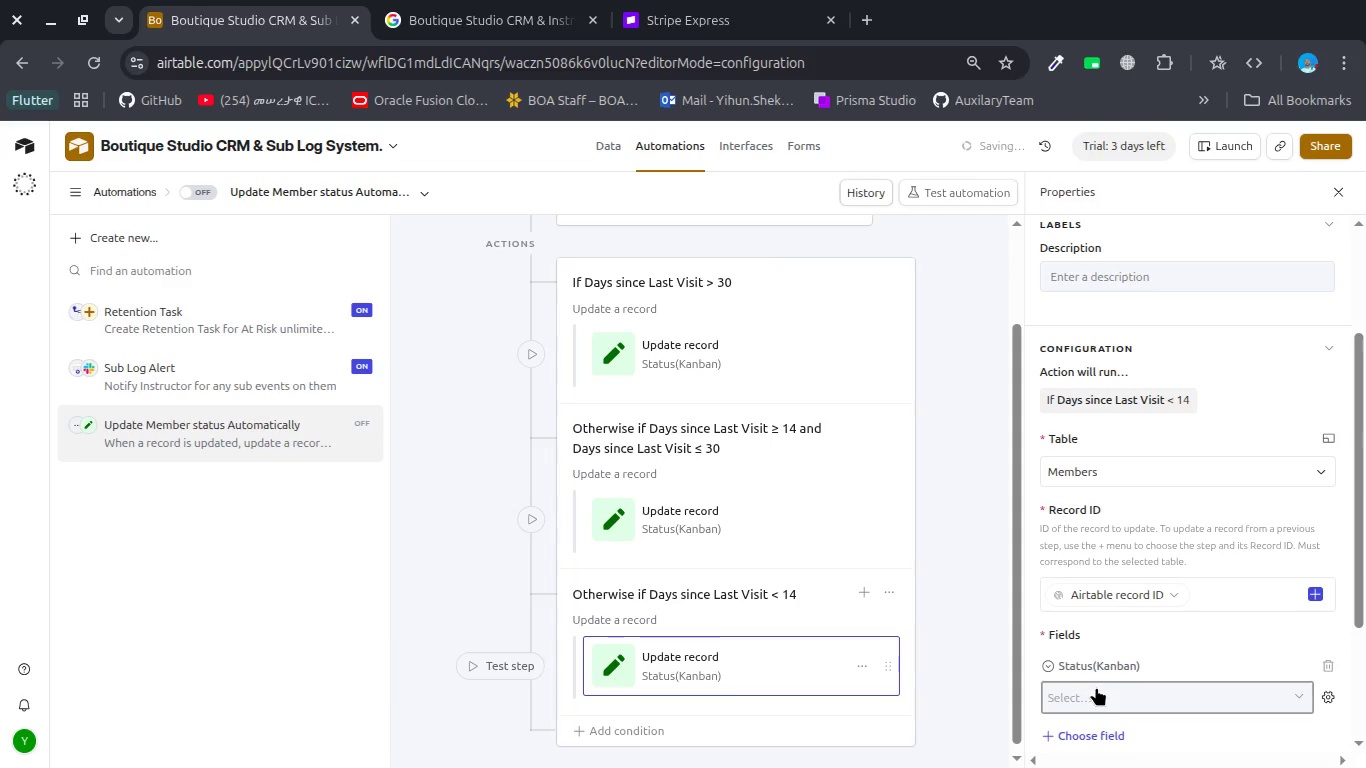 
left_click([1096, 687])
 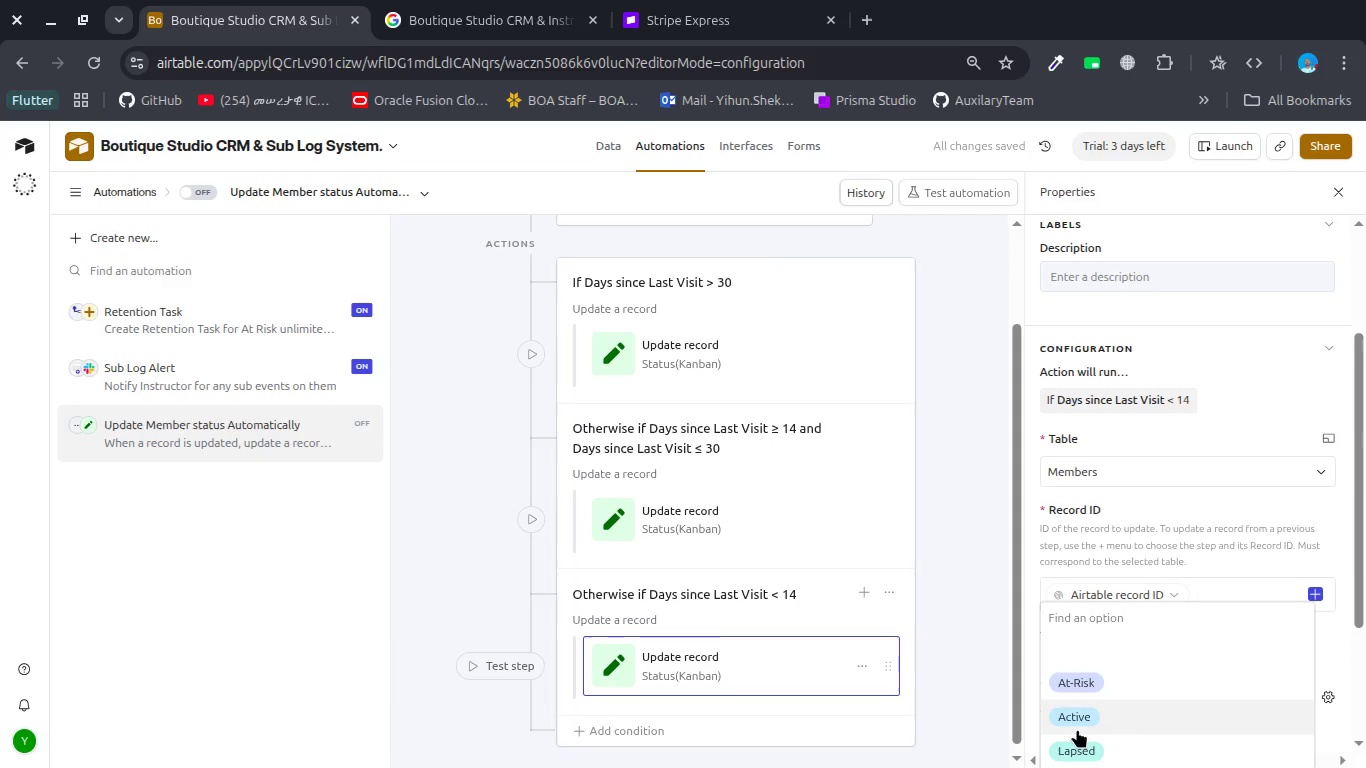 
left_click([1077, 725])
 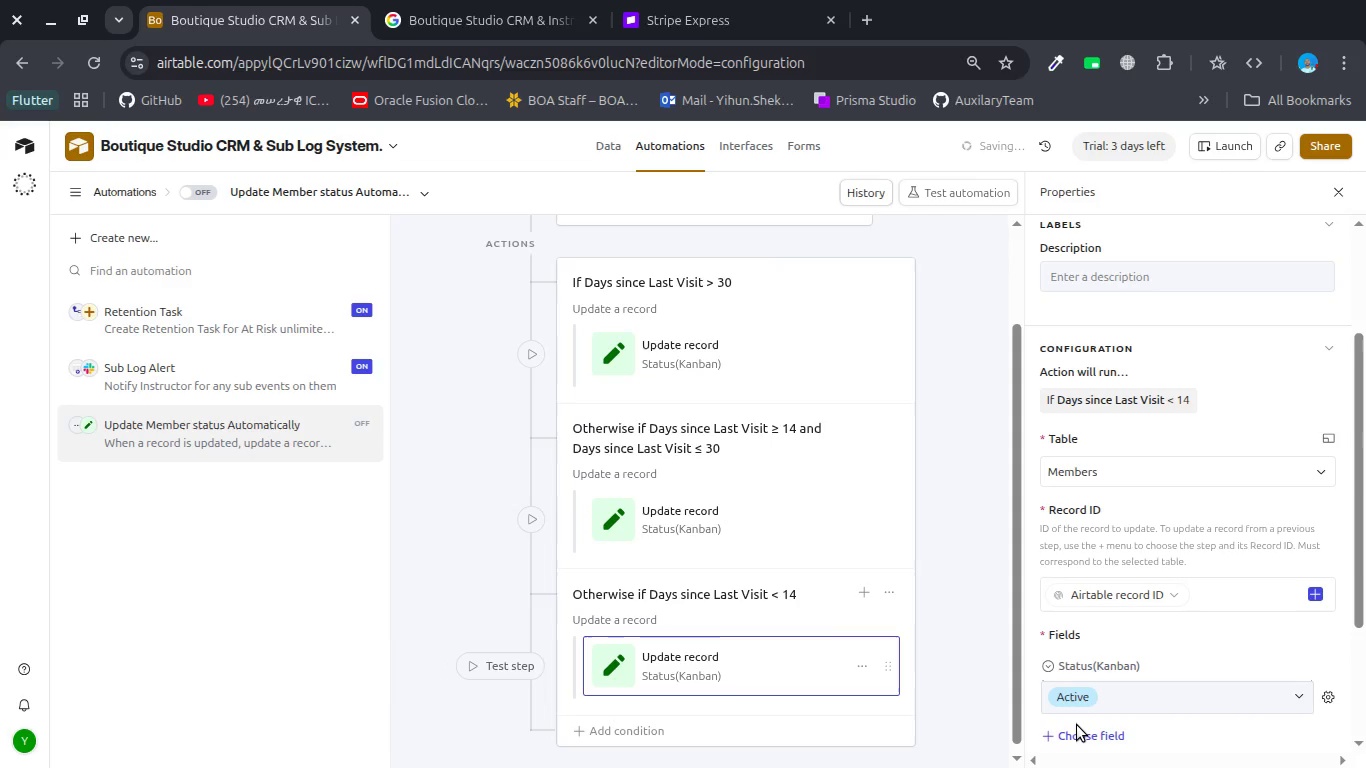 
scroll: coordinate [1077, 725], scroll_direction: down, amount: 2.0
 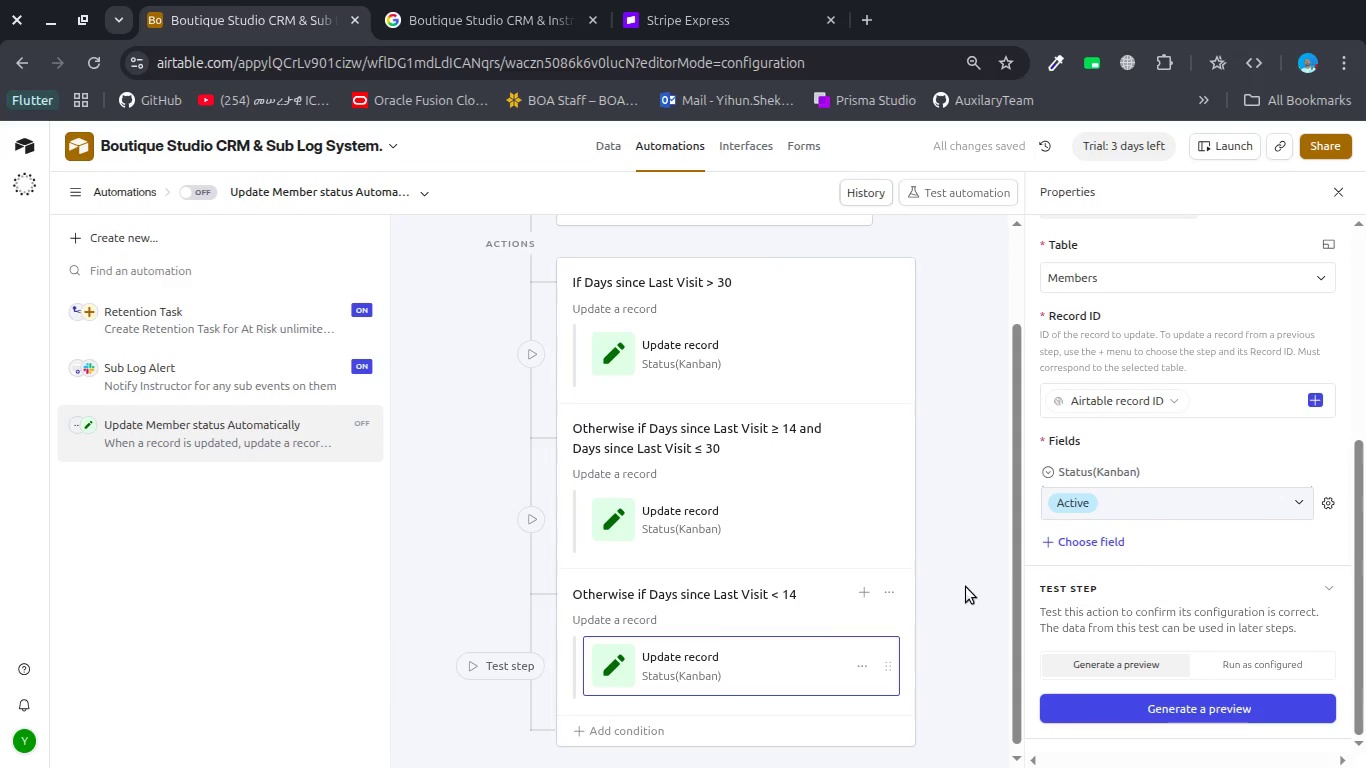 
left_click([966, 587])
 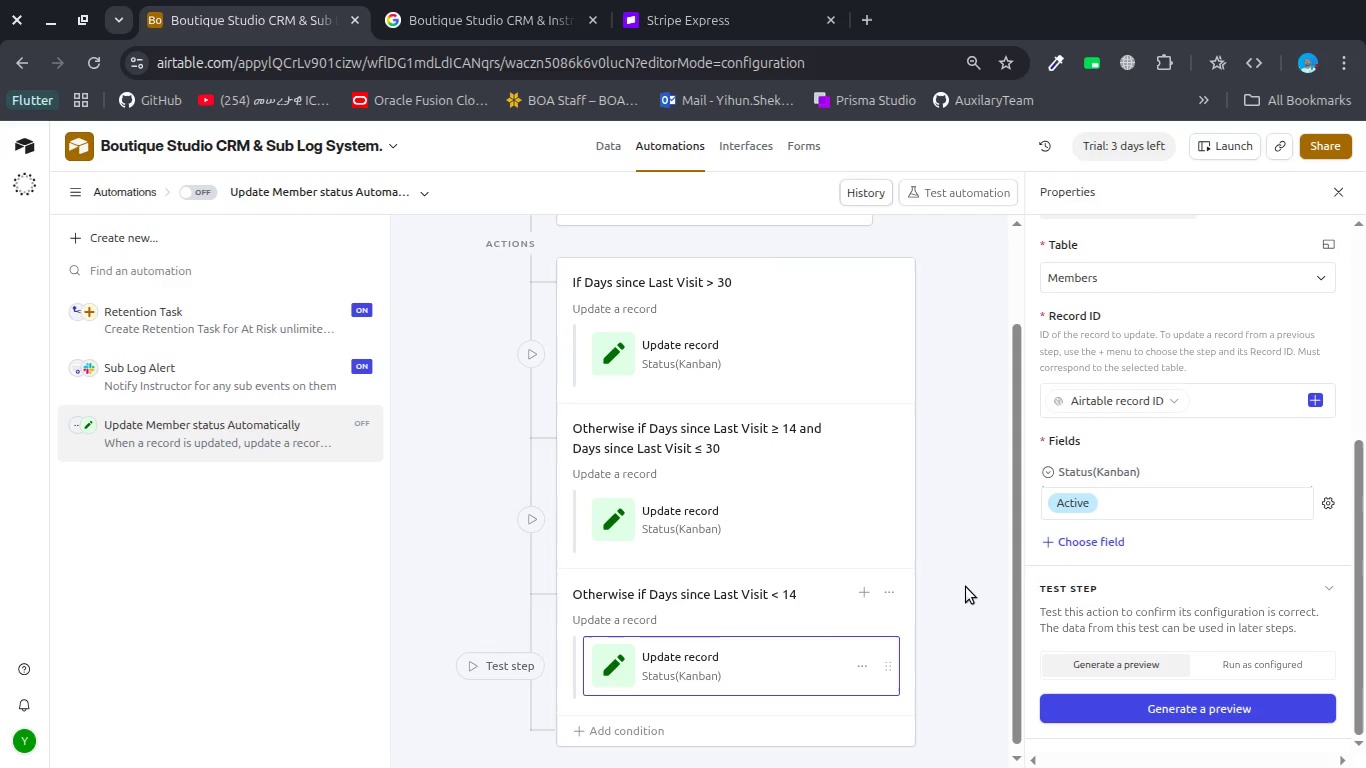 
wait(12.12)
 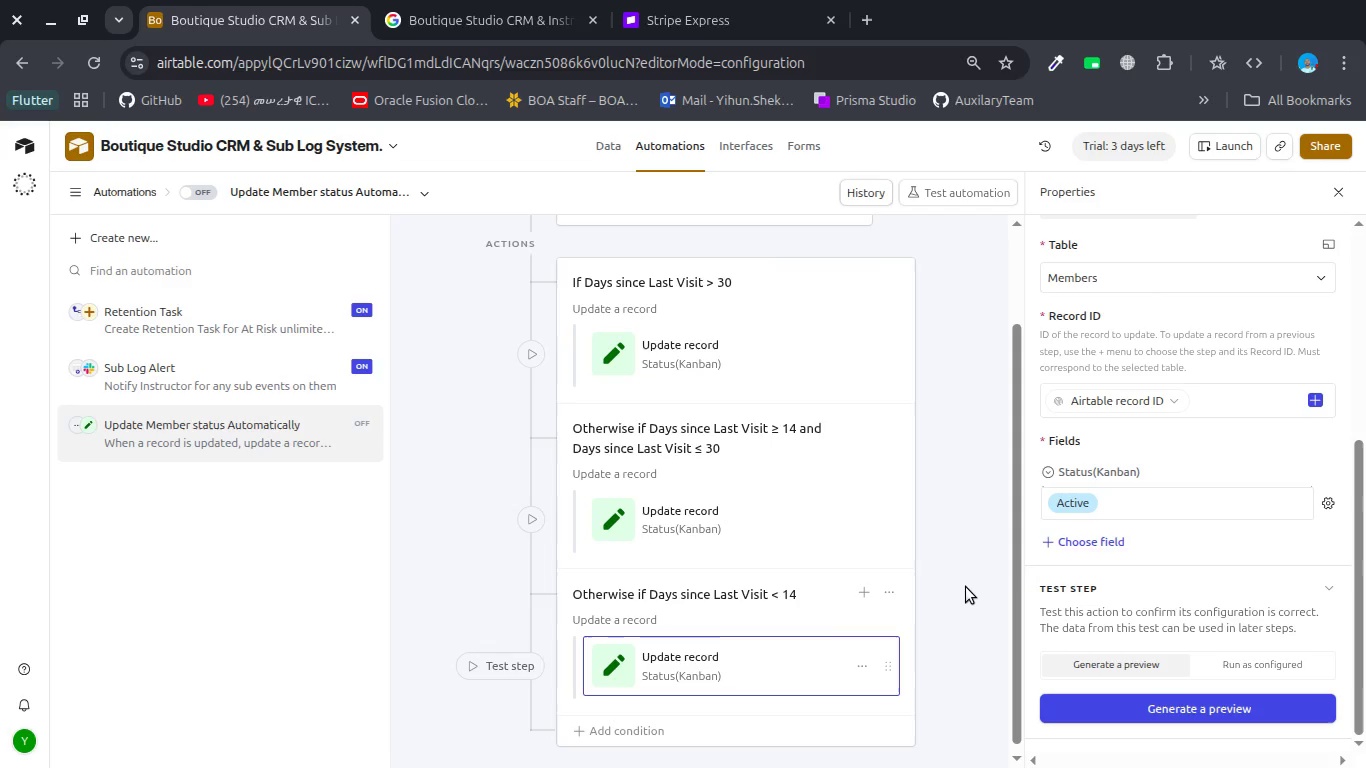 
left_click([618, 151])
 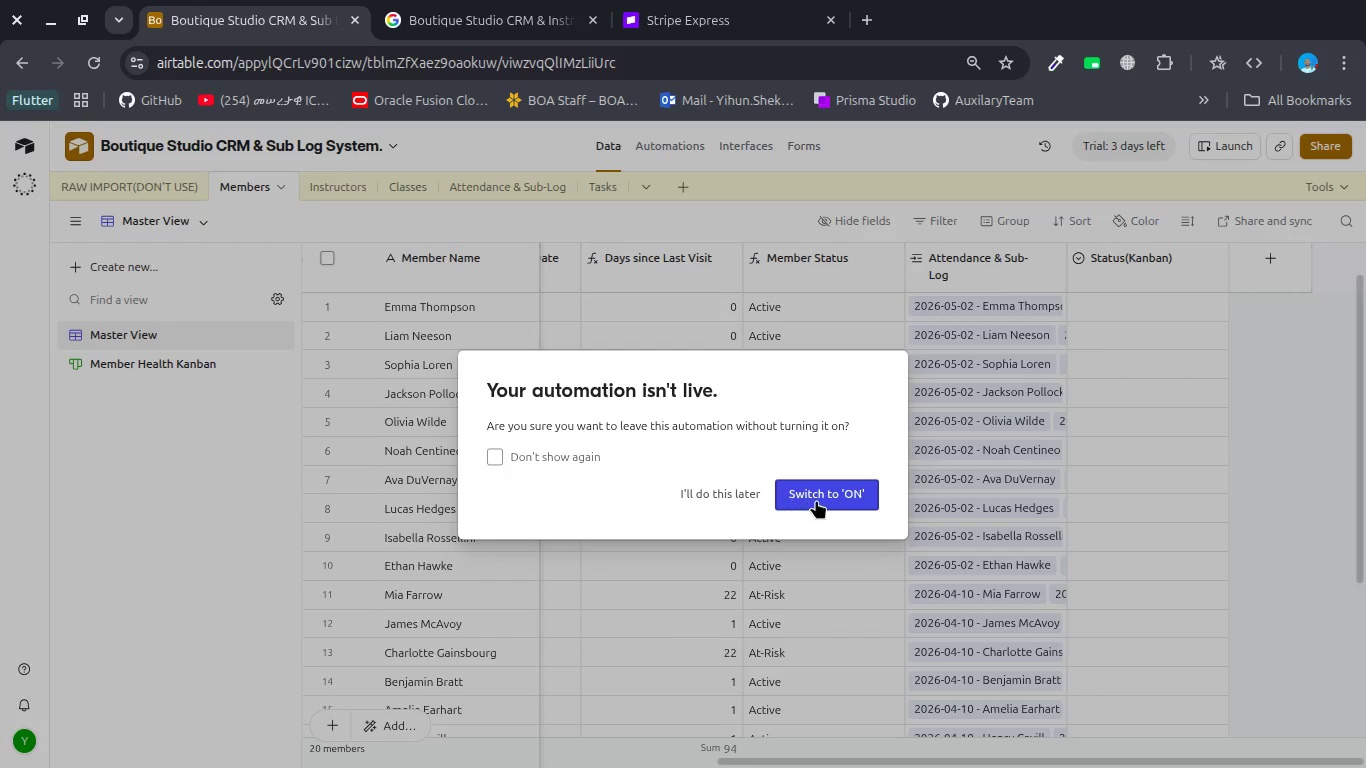 
wait(6.88)
 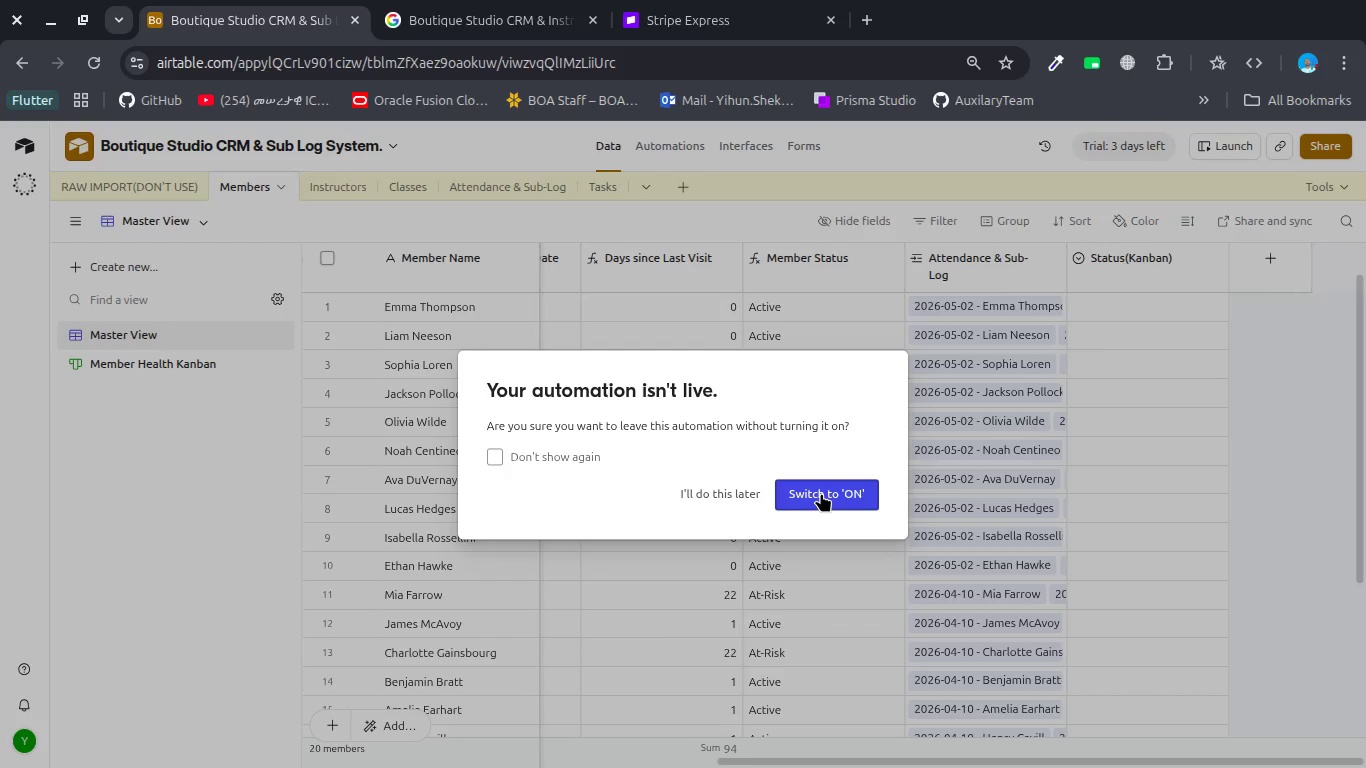 
left_click([741, 497])
 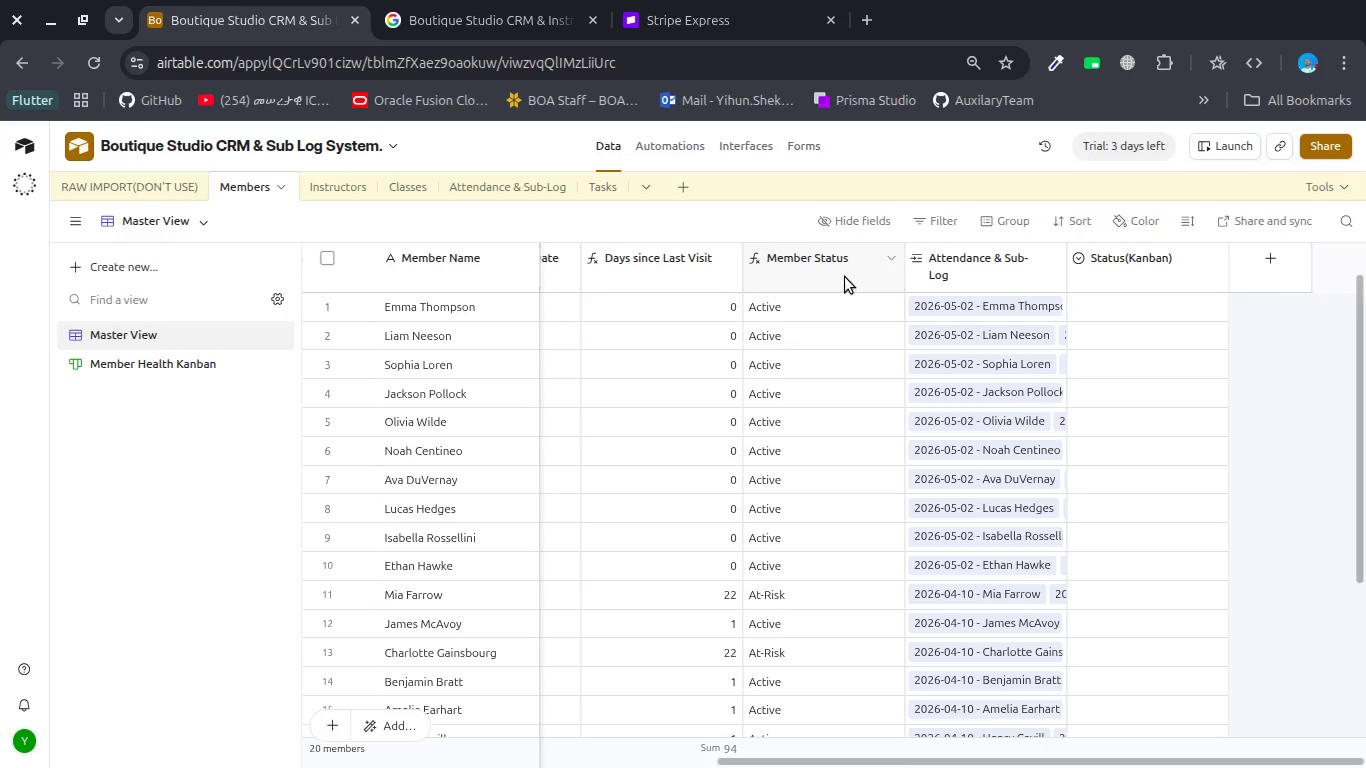 
left_click([845, 277])
 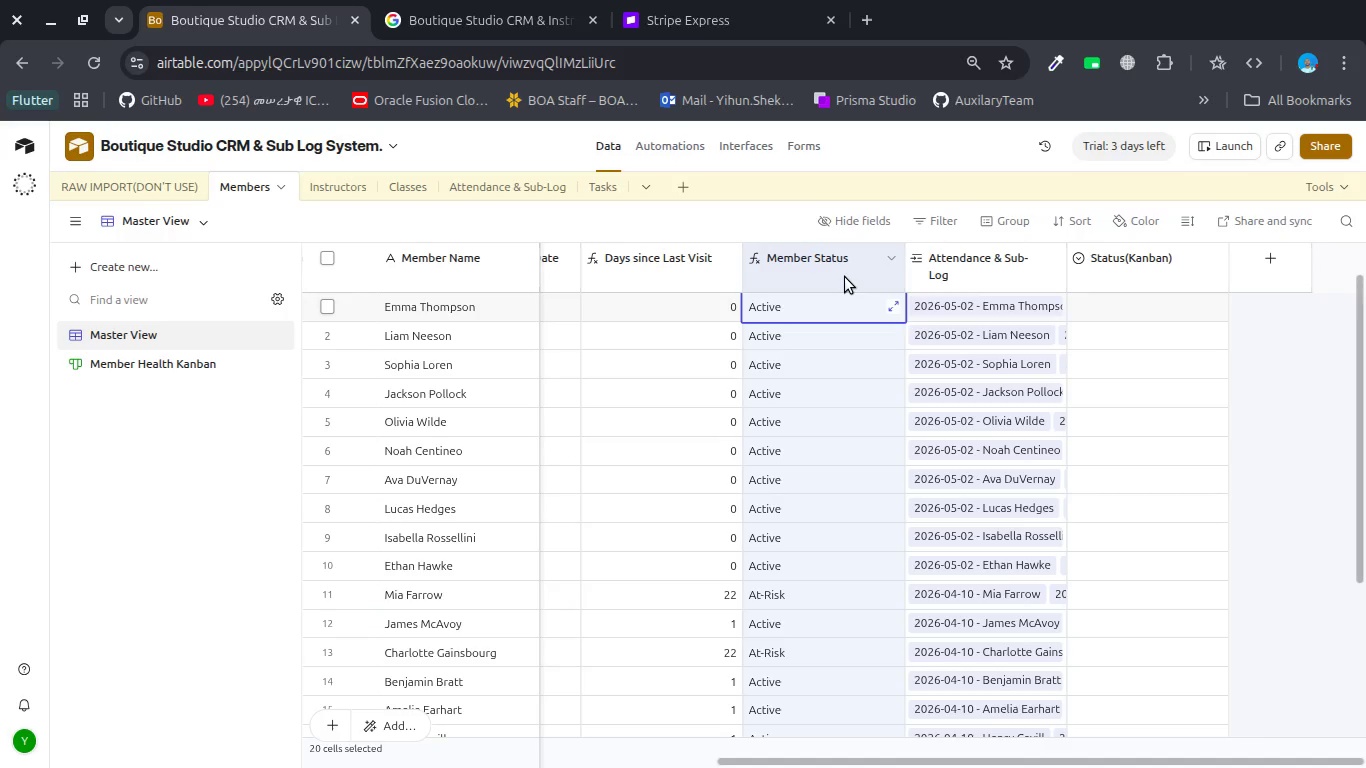 
right_click([845, 277])
 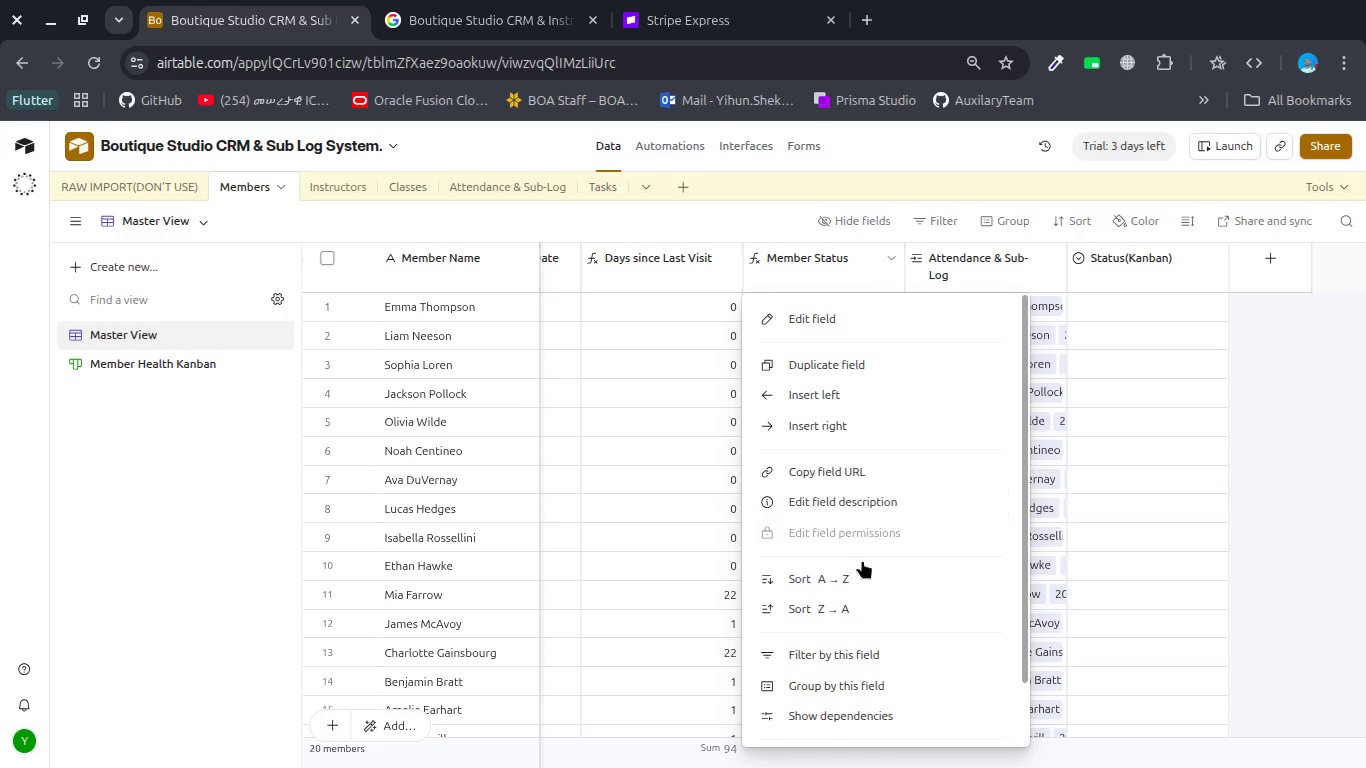 
scroll: coordinate [864, 579], scroll_direction: down, amount: 9.0
 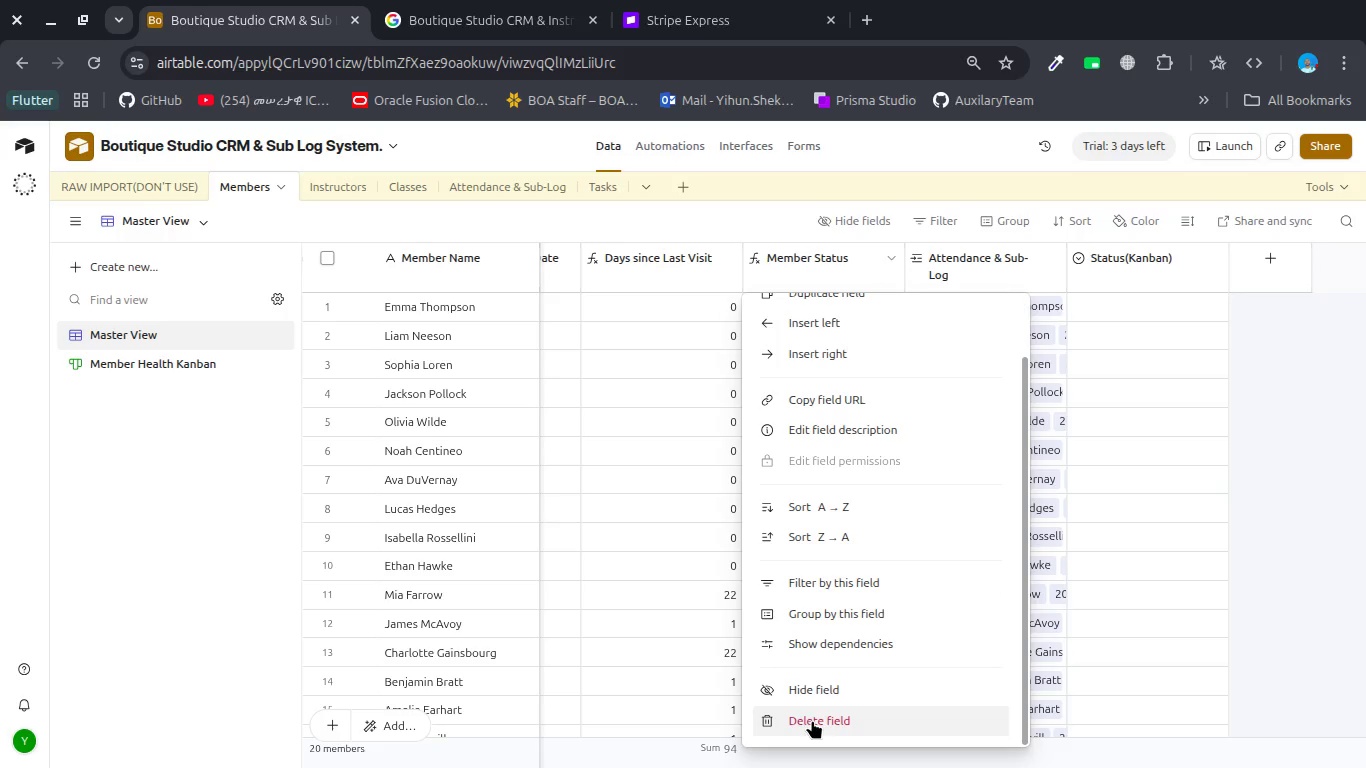 
left_click([812, 720])
 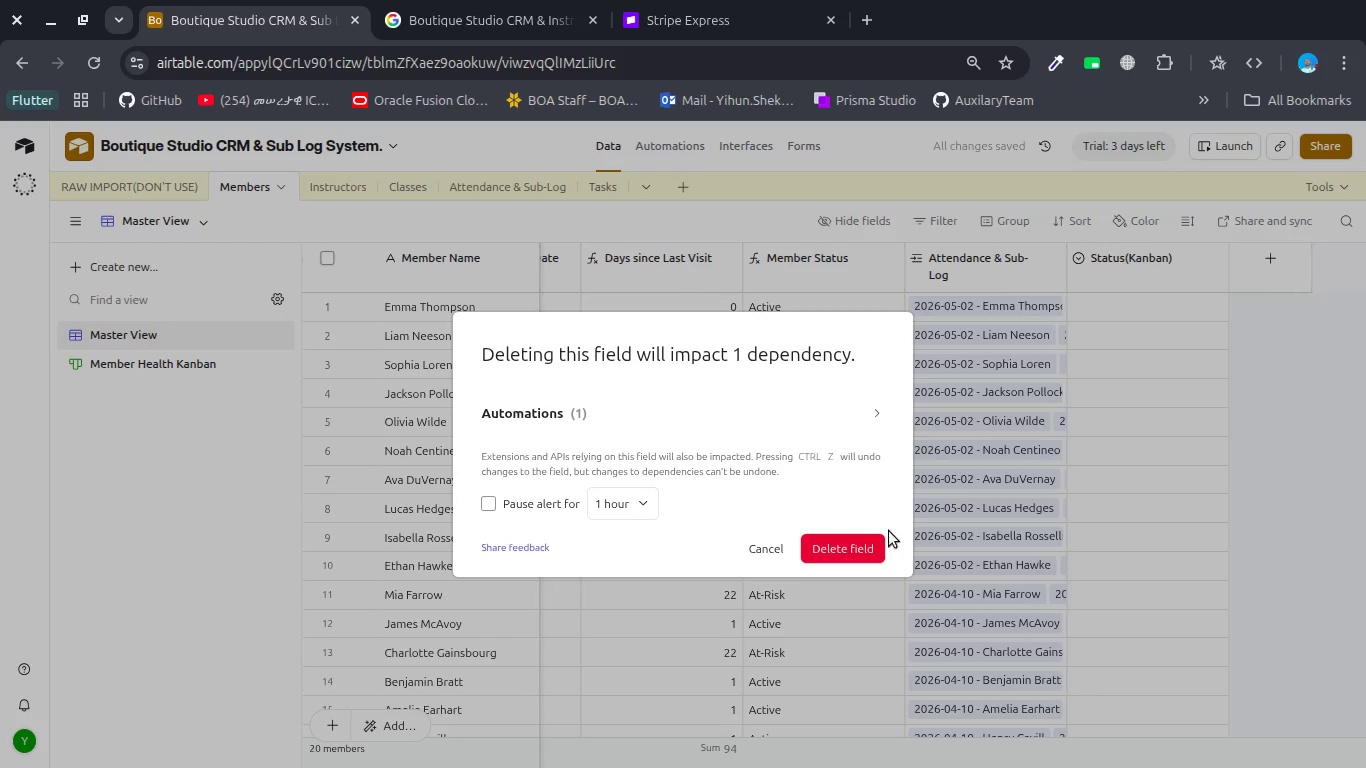 
left_click([849, 546])
 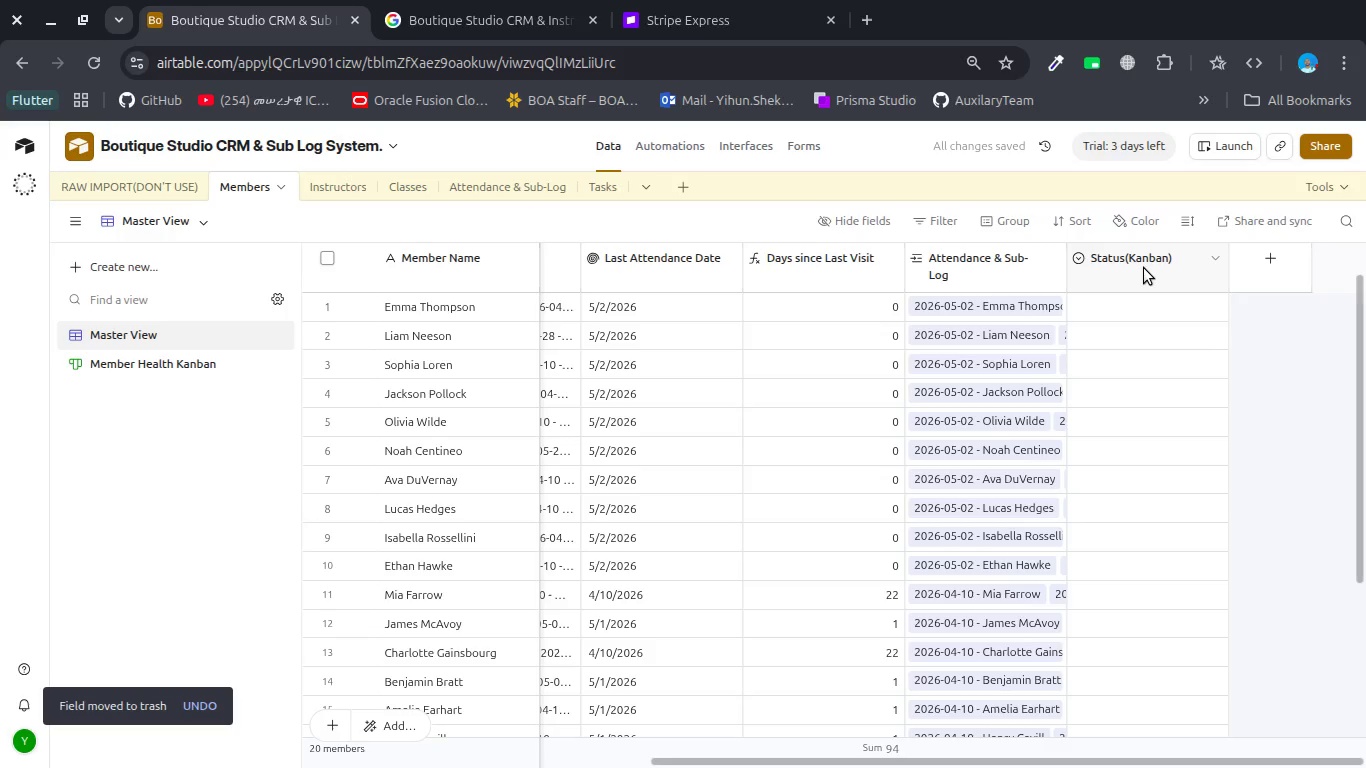 
double_click([1144, 268])
 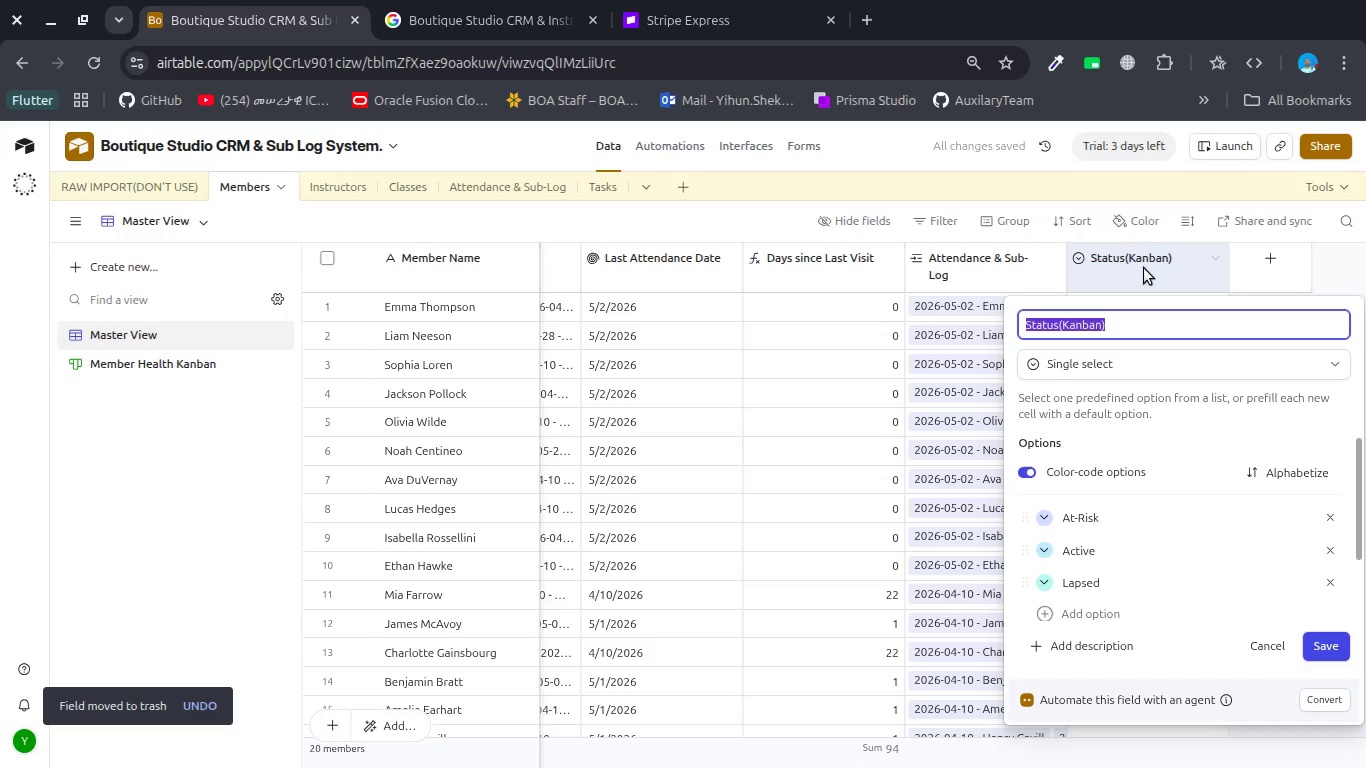 
key(ArrowRight)
 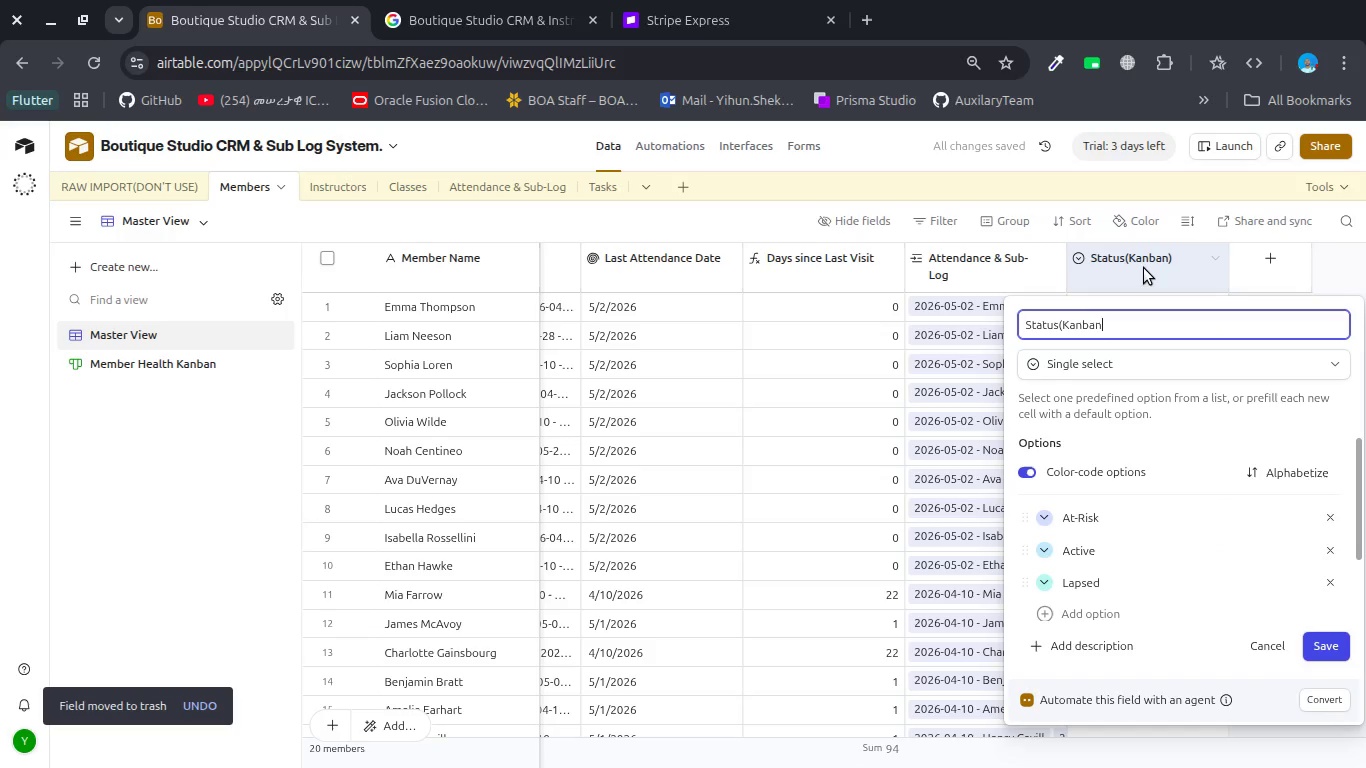 
key(Backspace)
 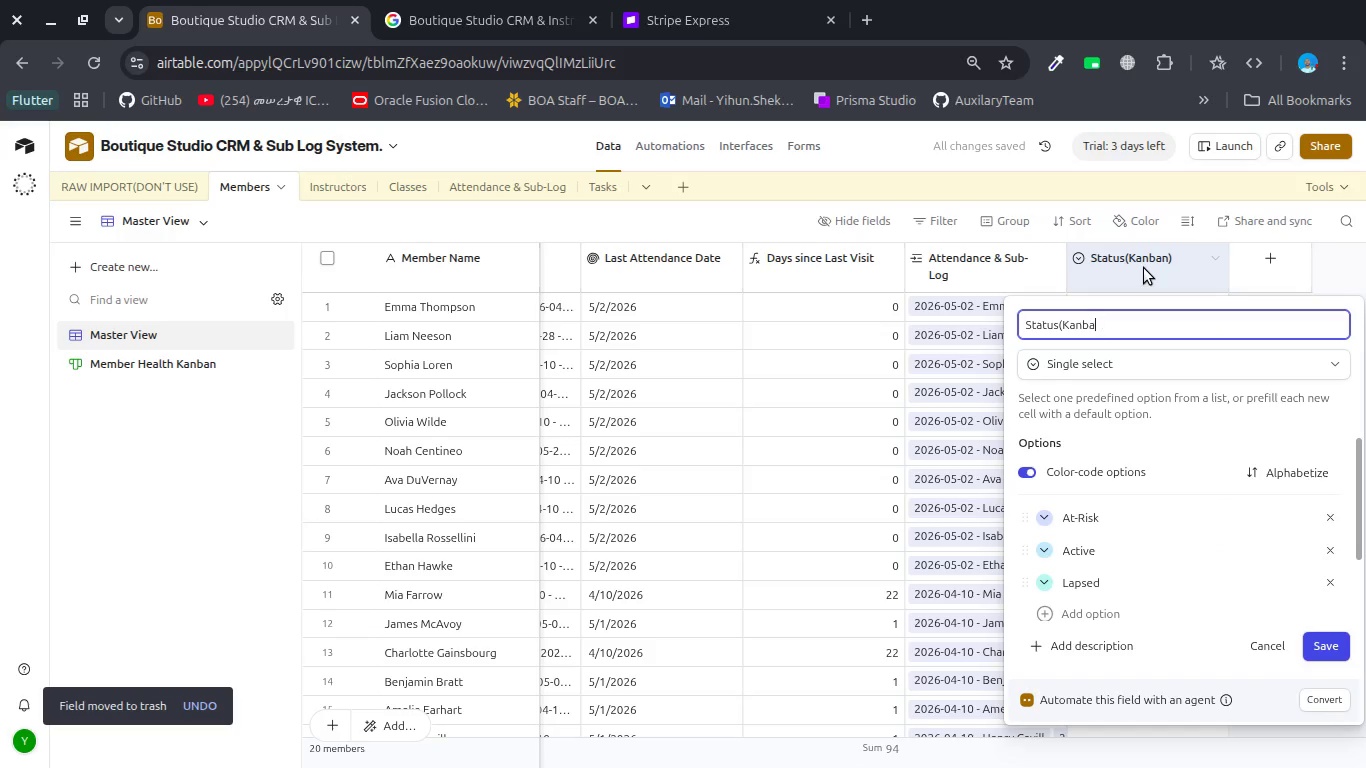 
key(Backspace)
 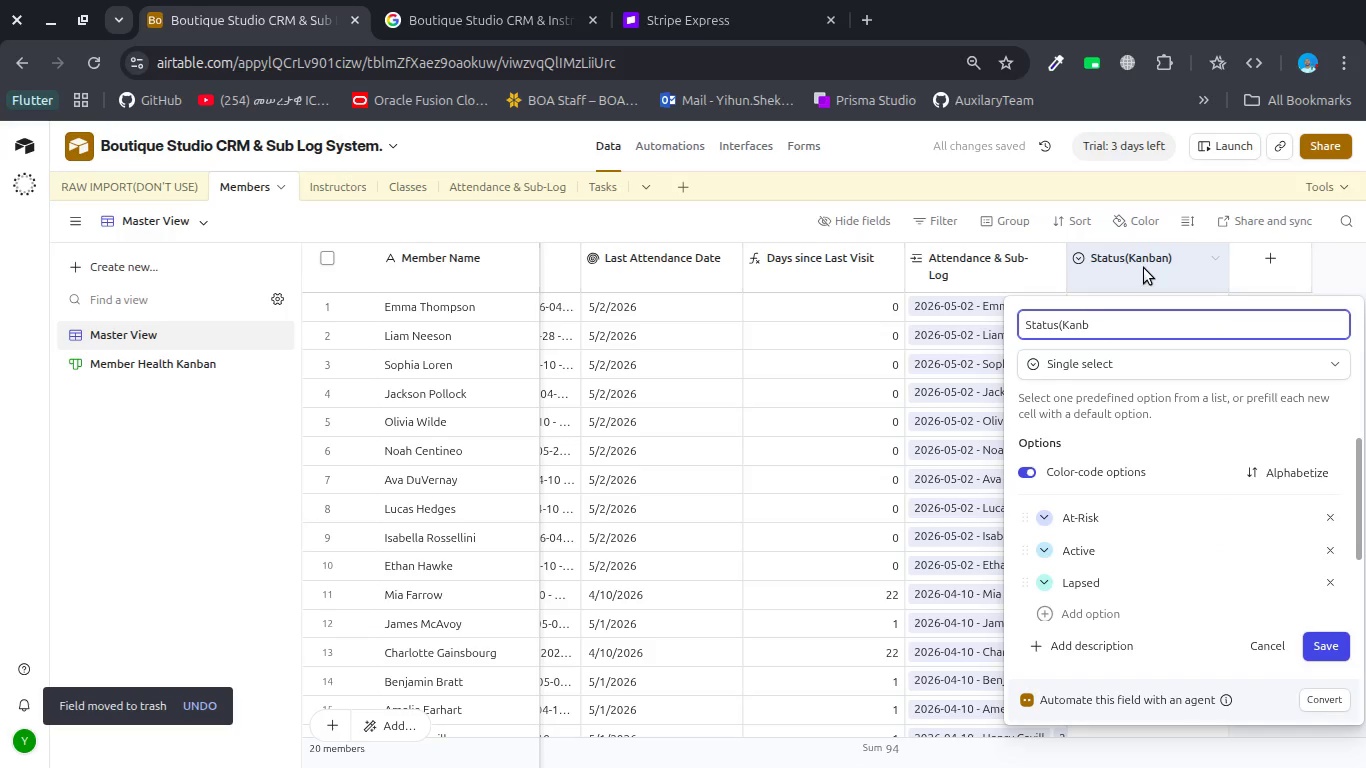 
key(Backspace)
 